 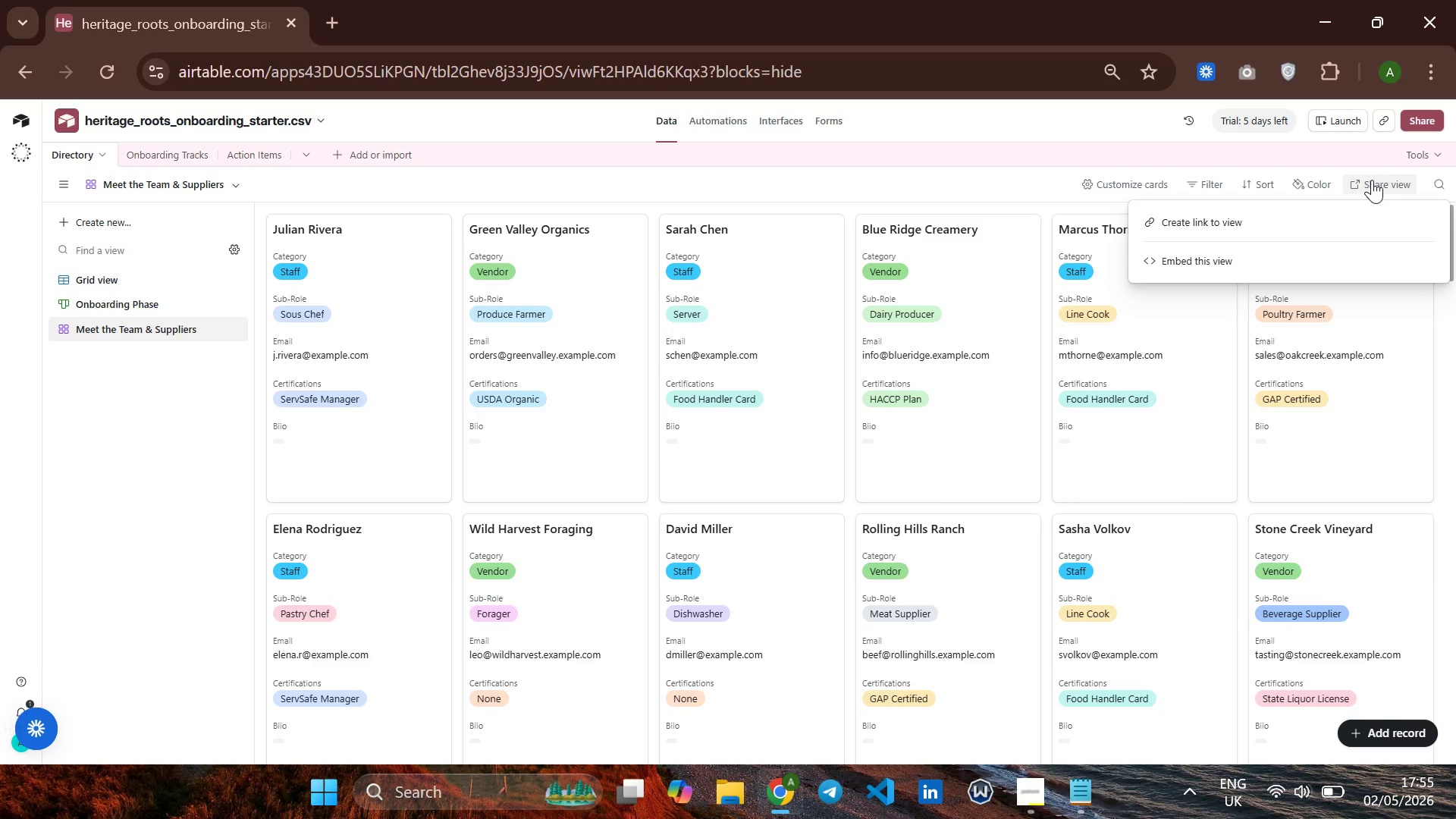 
left_click([1323, 174])
 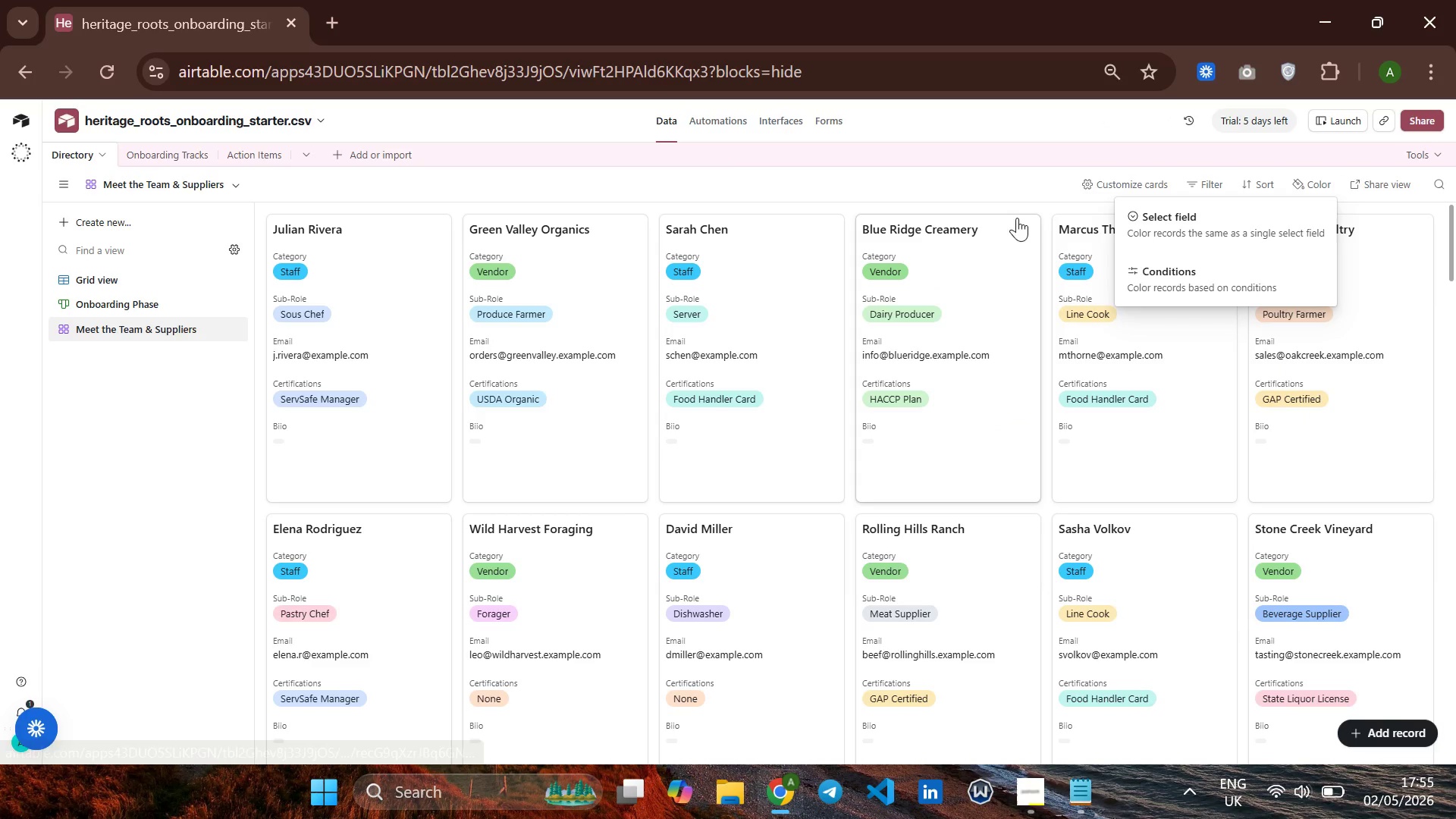 
left_click([1008, 187])
 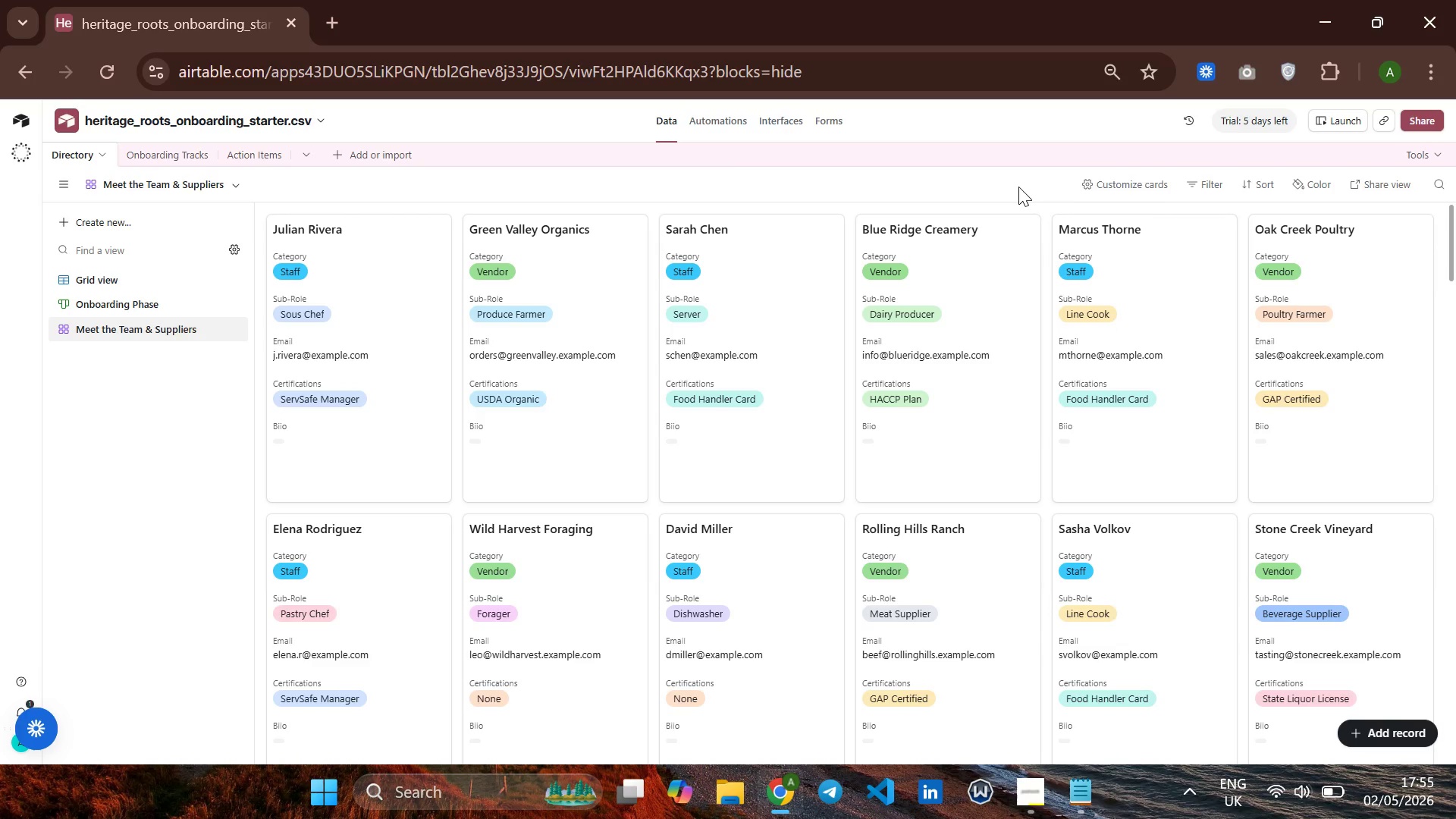 
wait(8.92)
 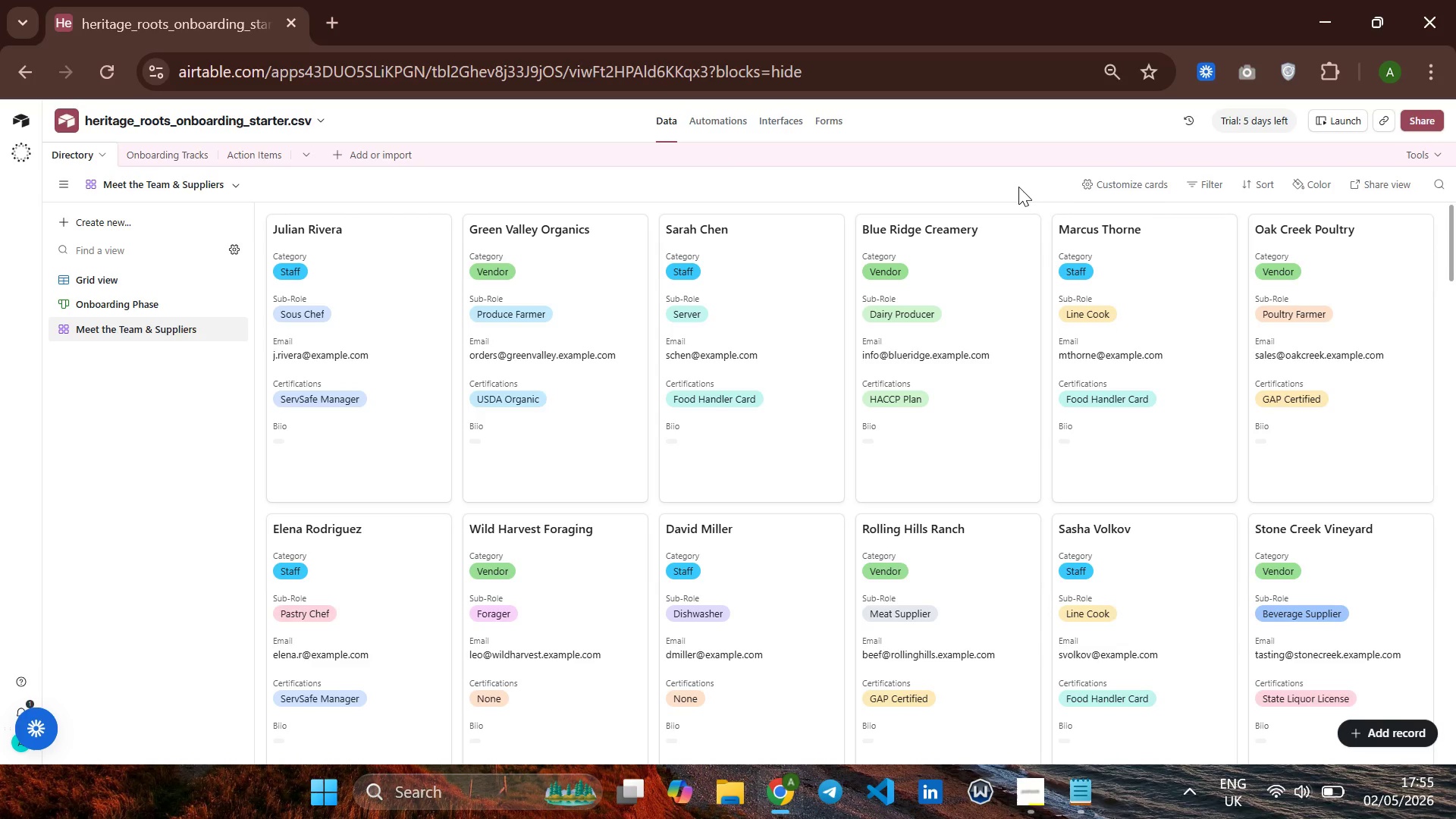 
left_click([1137, 185])
 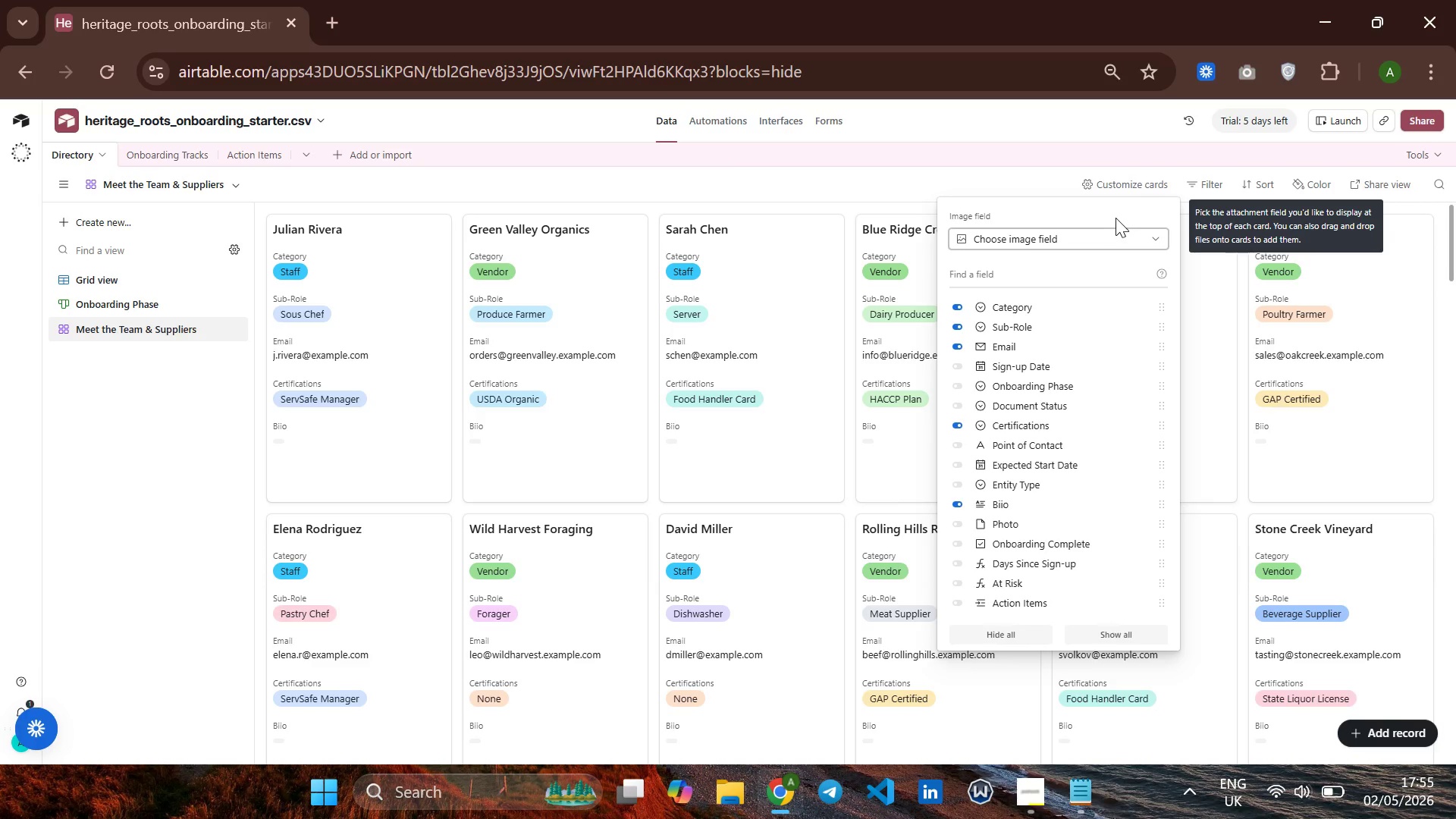 
left_click([1102, 242])
 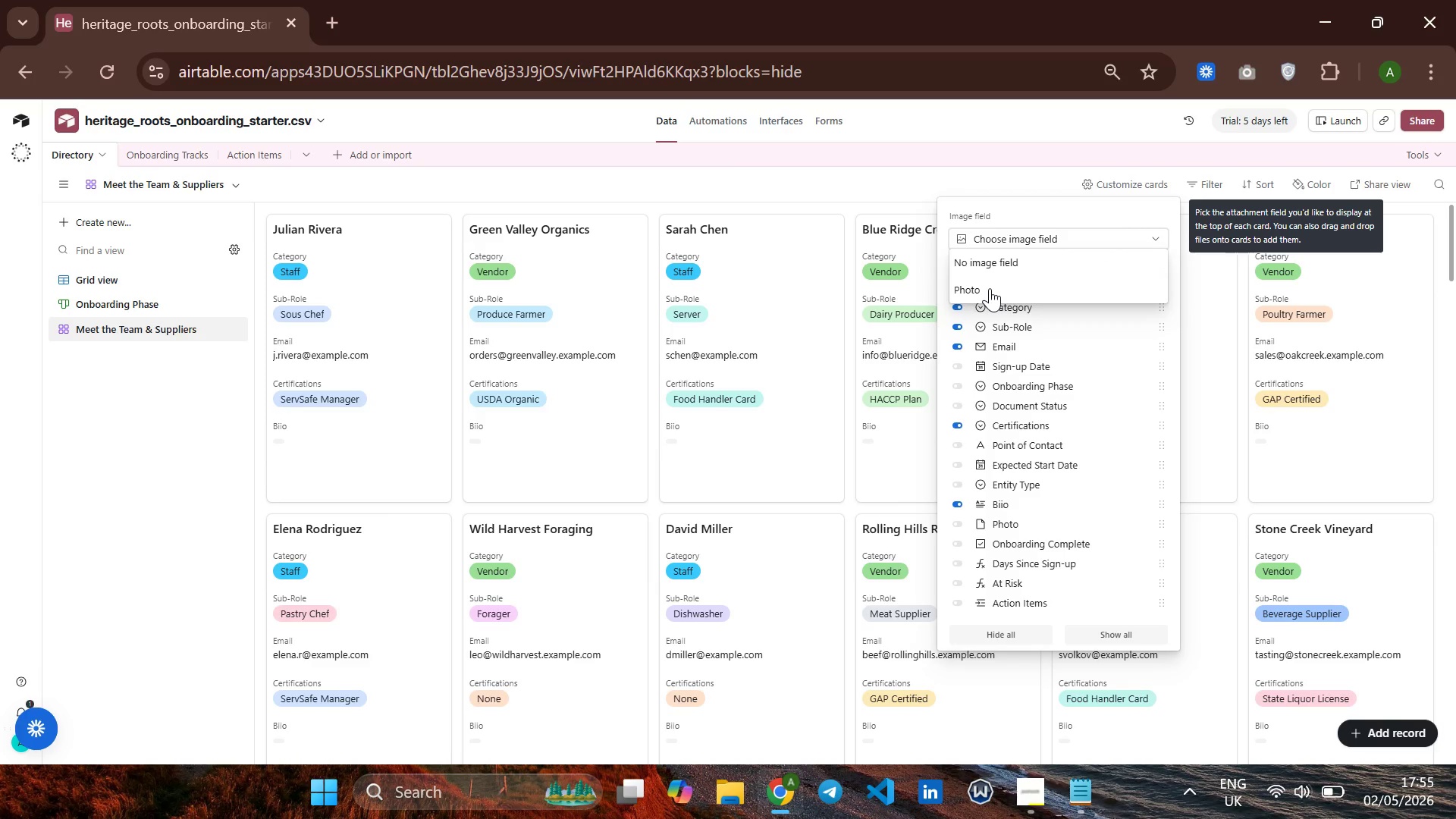 
left_click([990, 288])
 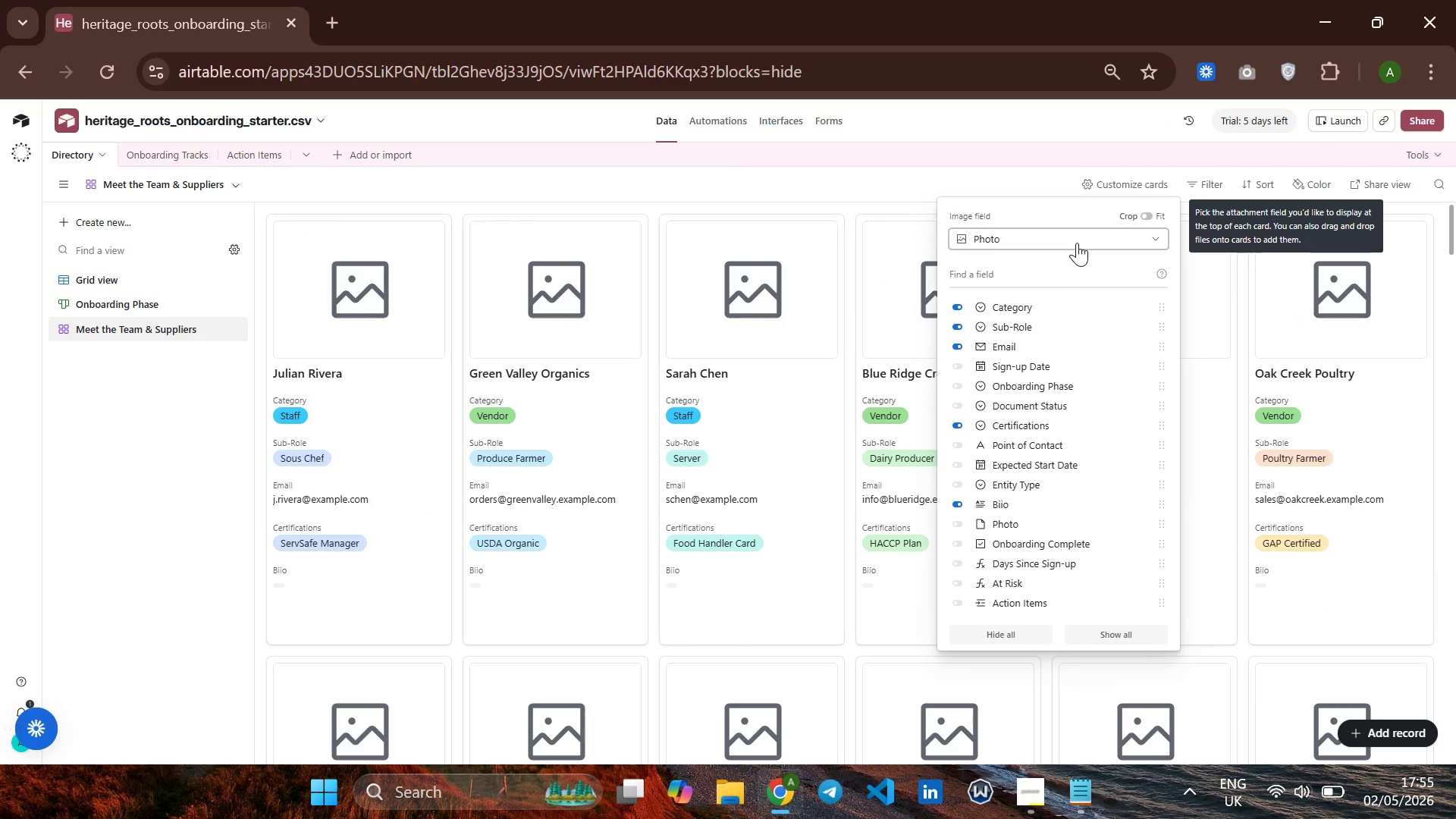 
wait(11.67)
 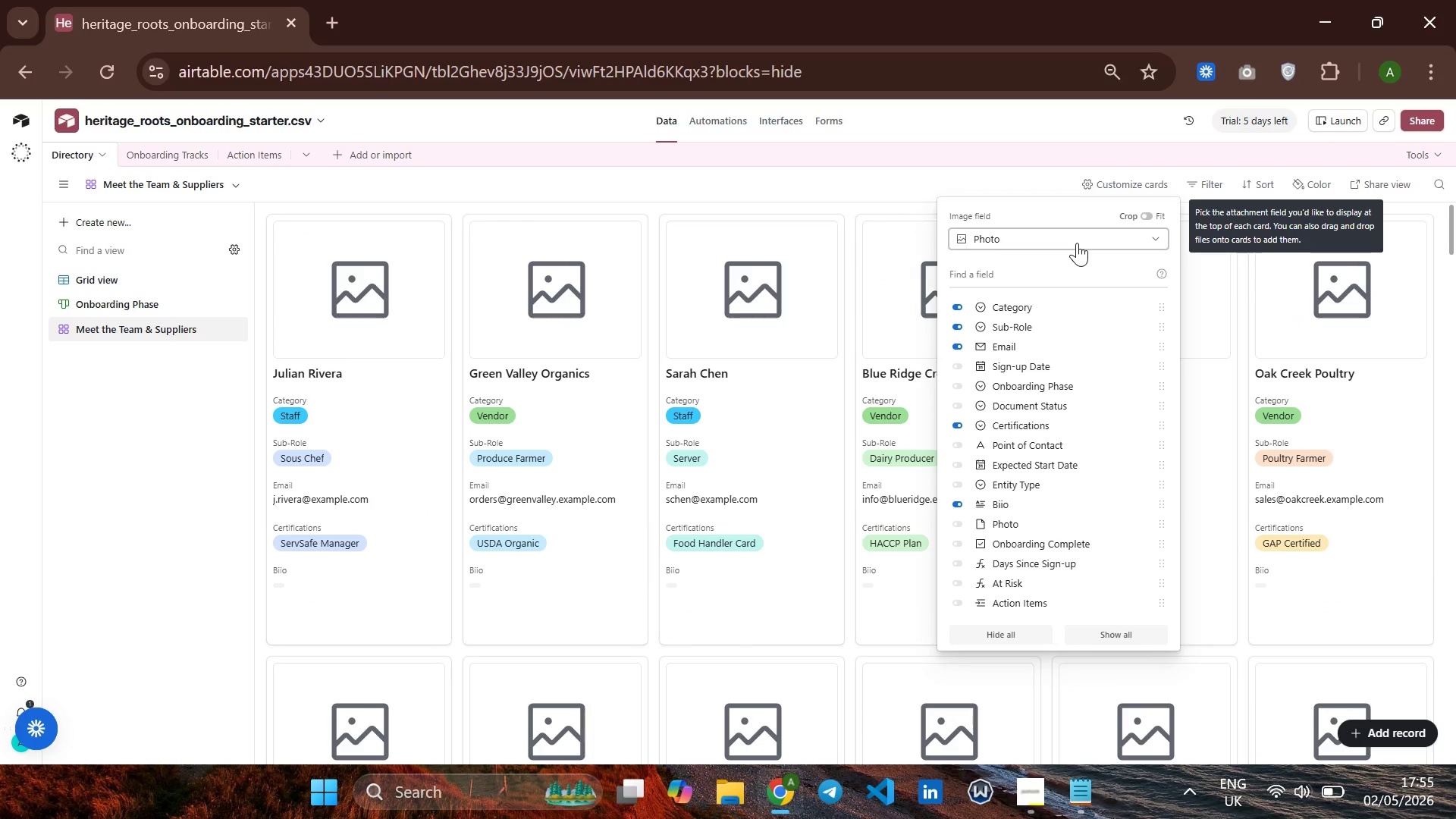 
left_click([1077, 245])
 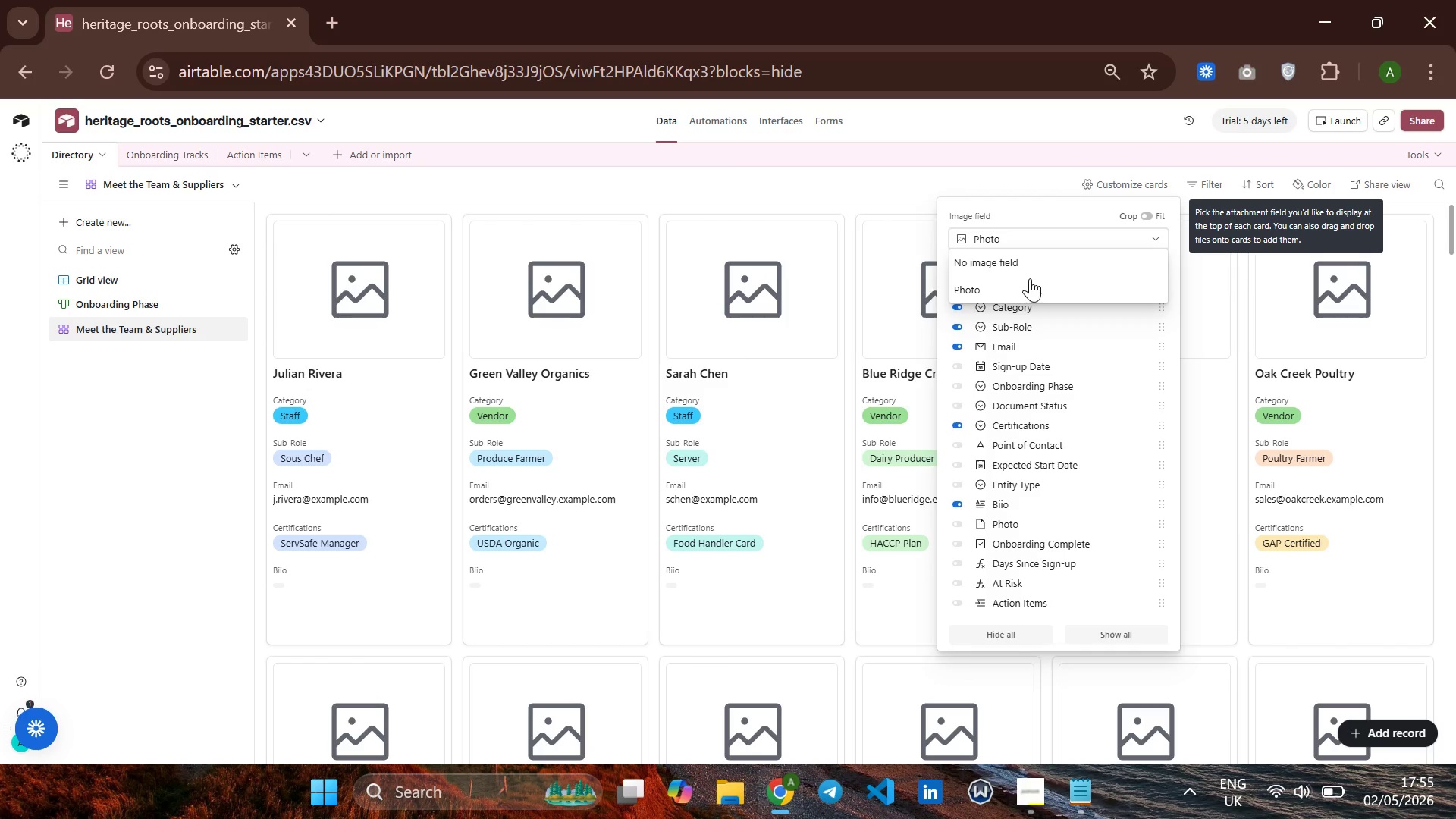 
left_click([1028, 262])
 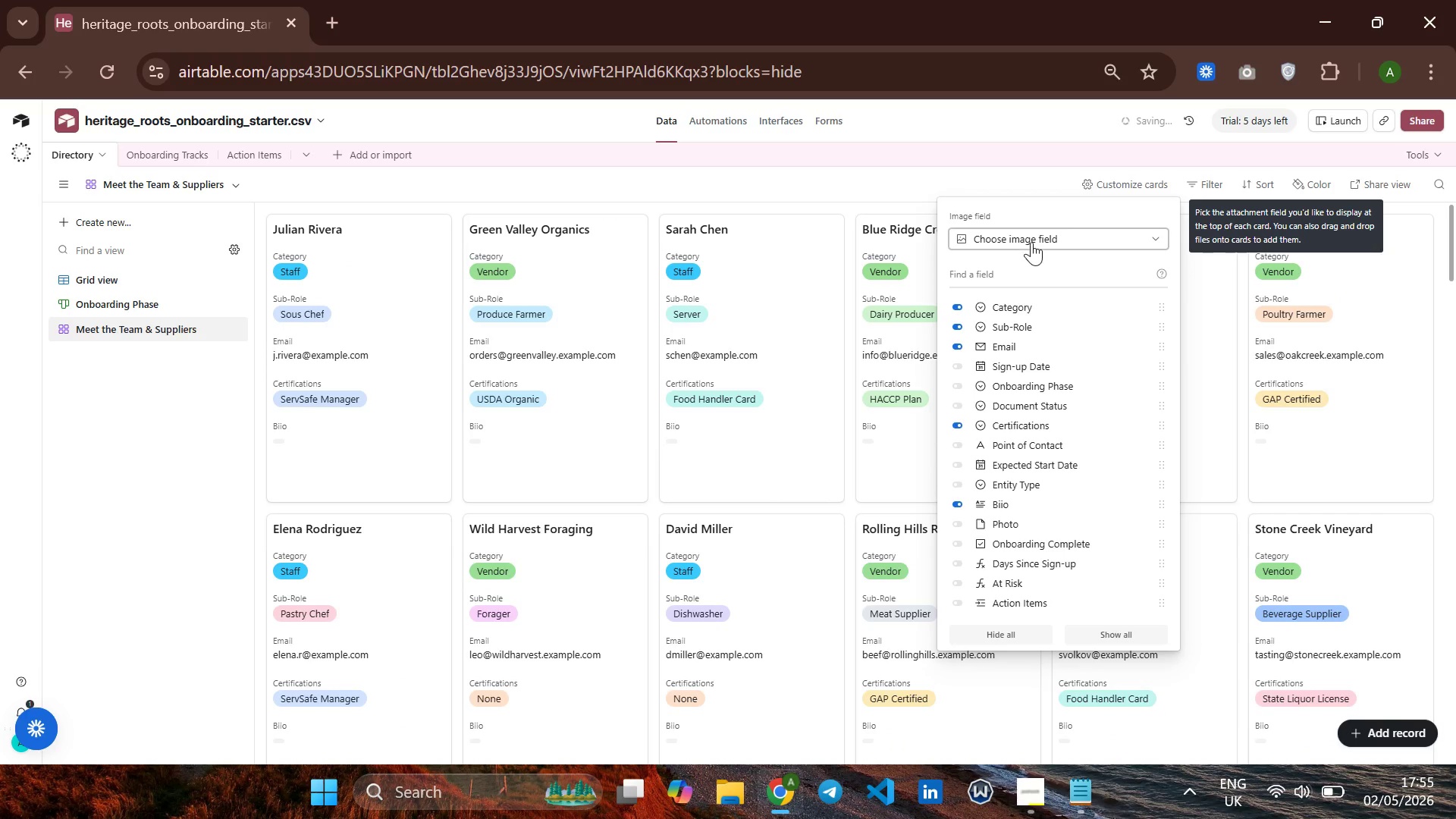 
left_click([1051, 237])
 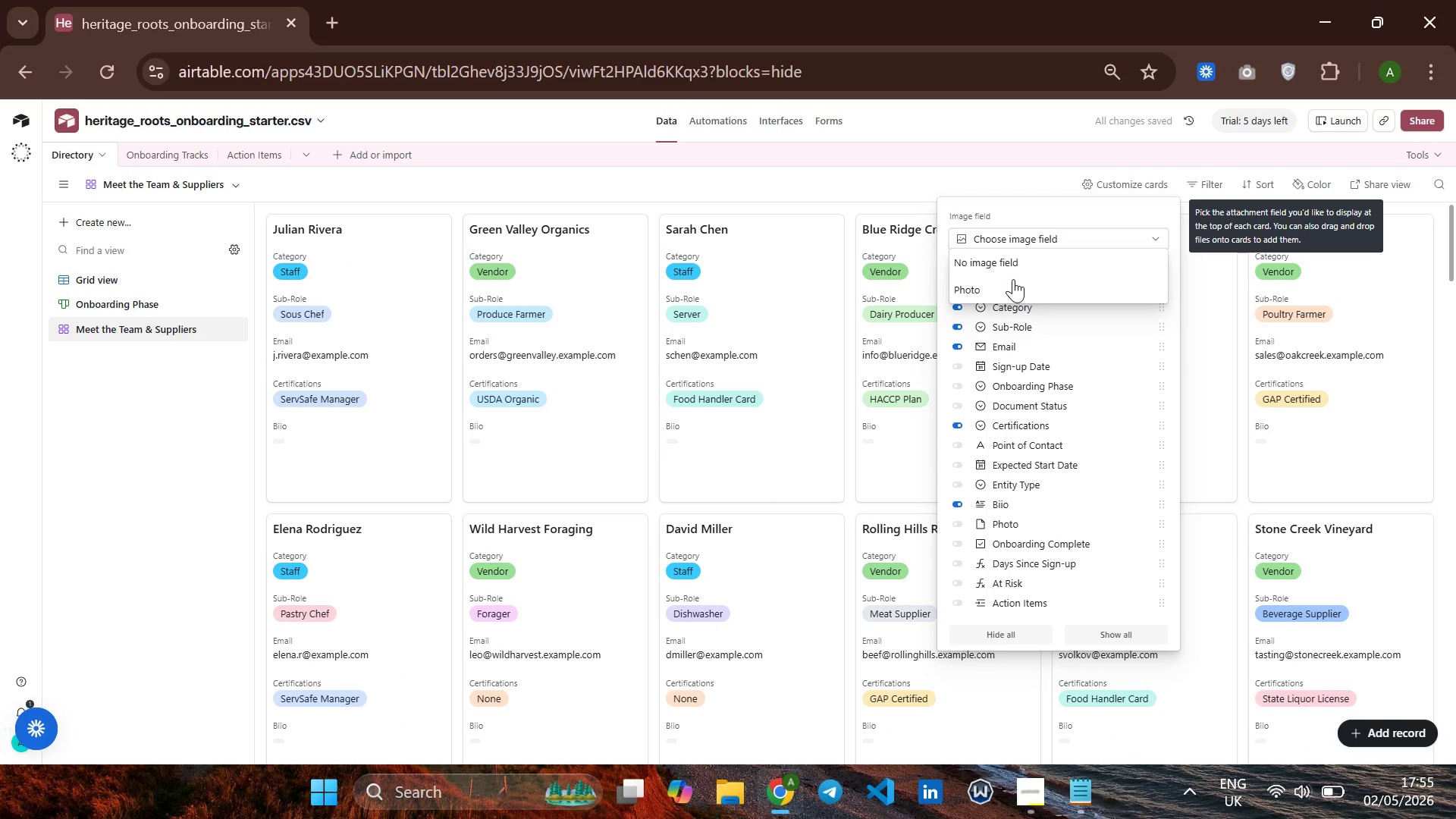 
left_click([1011, 280])
 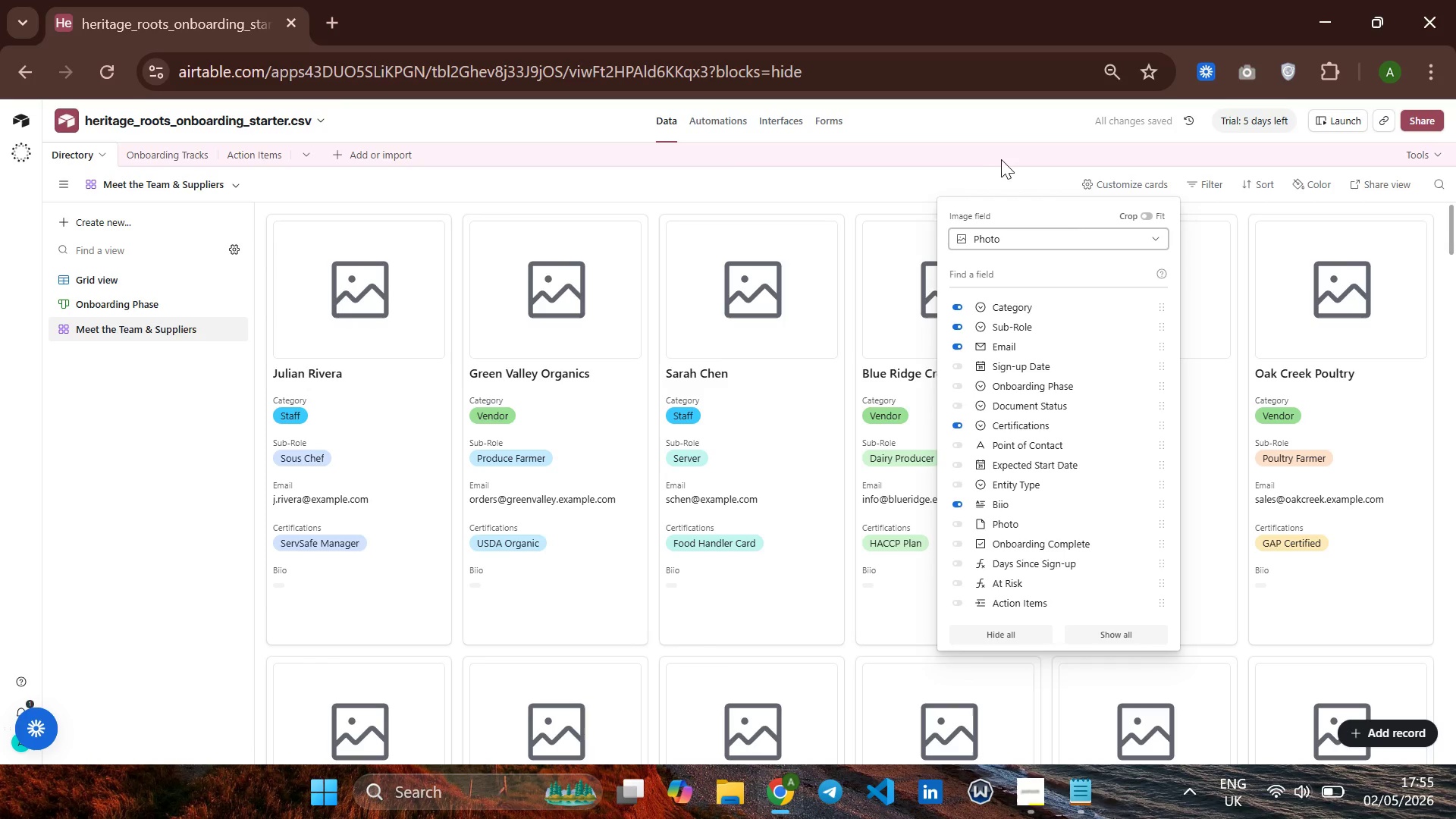 
left_click([1003, 164])
 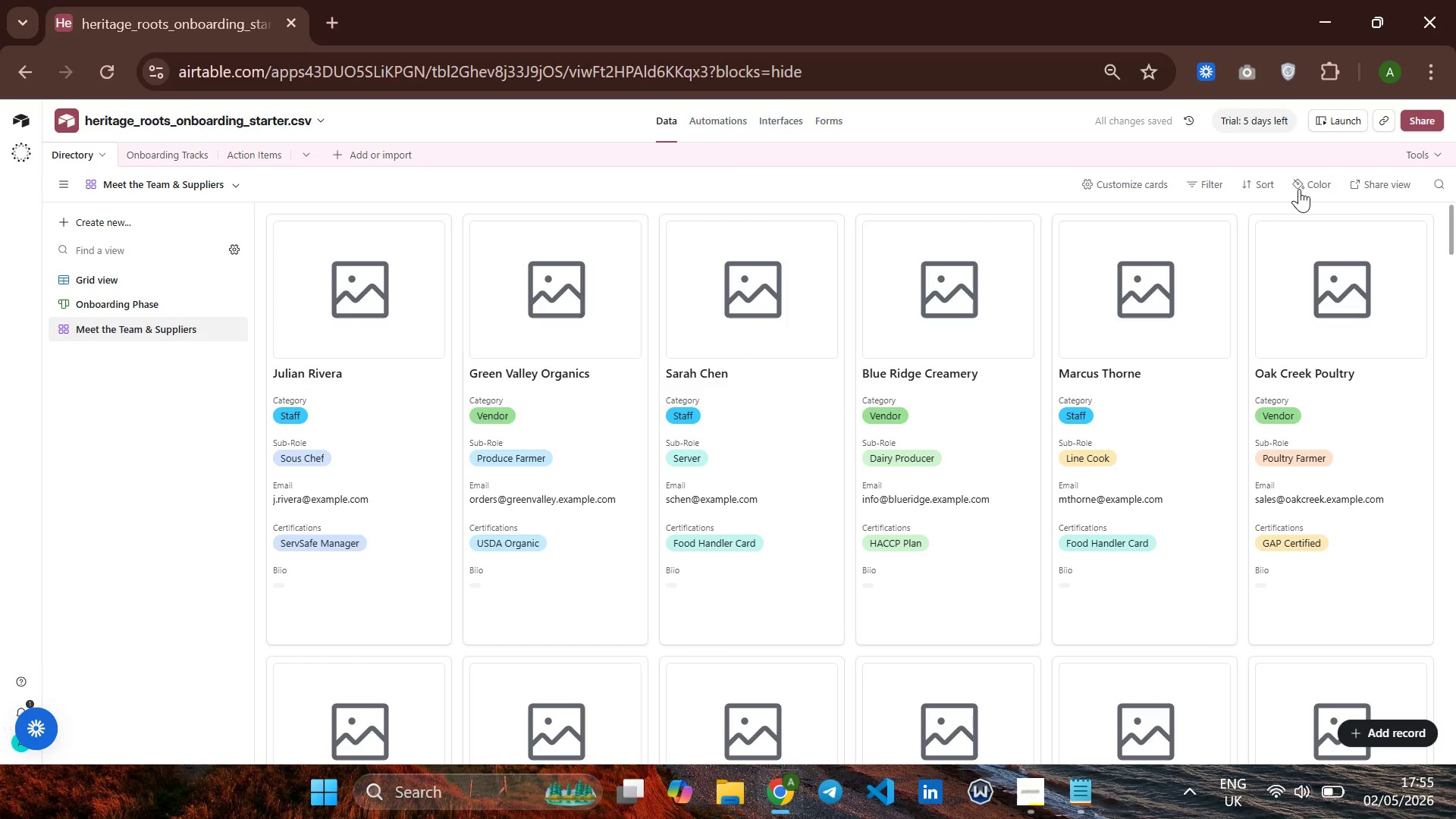 
mouse_move([1363, 187])
 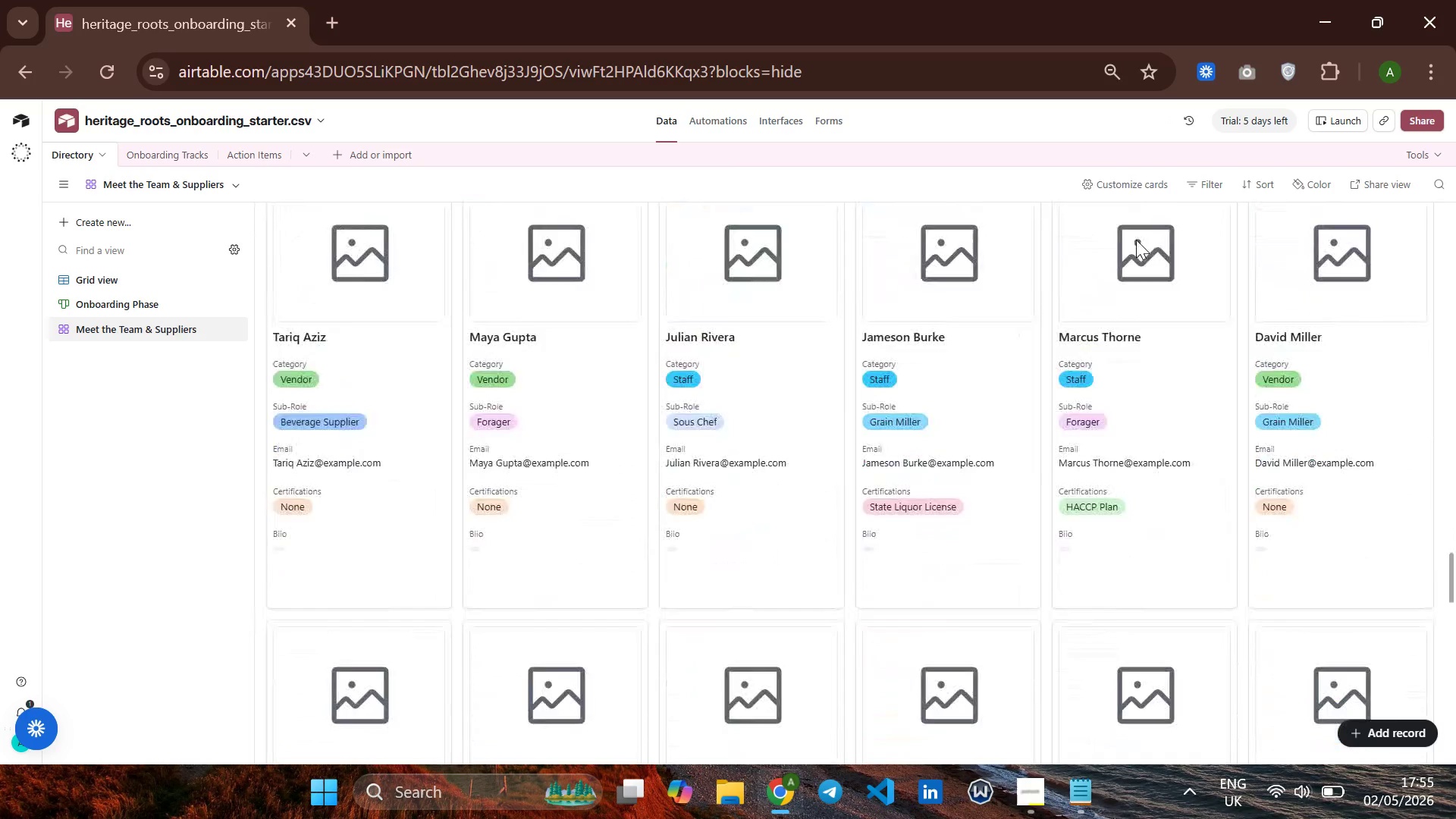 
wait(8.65)
 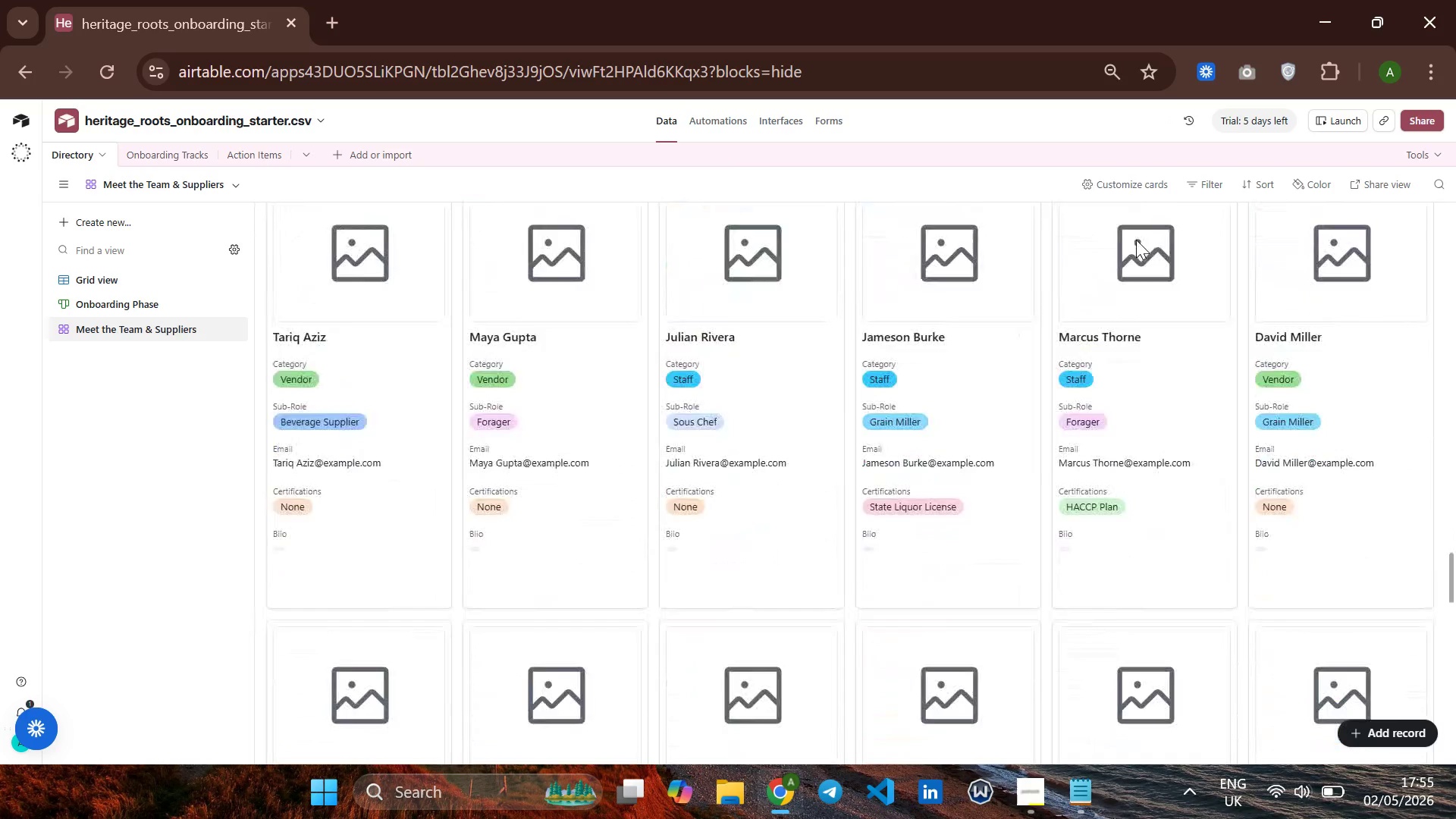 
right_click([758, 192])
 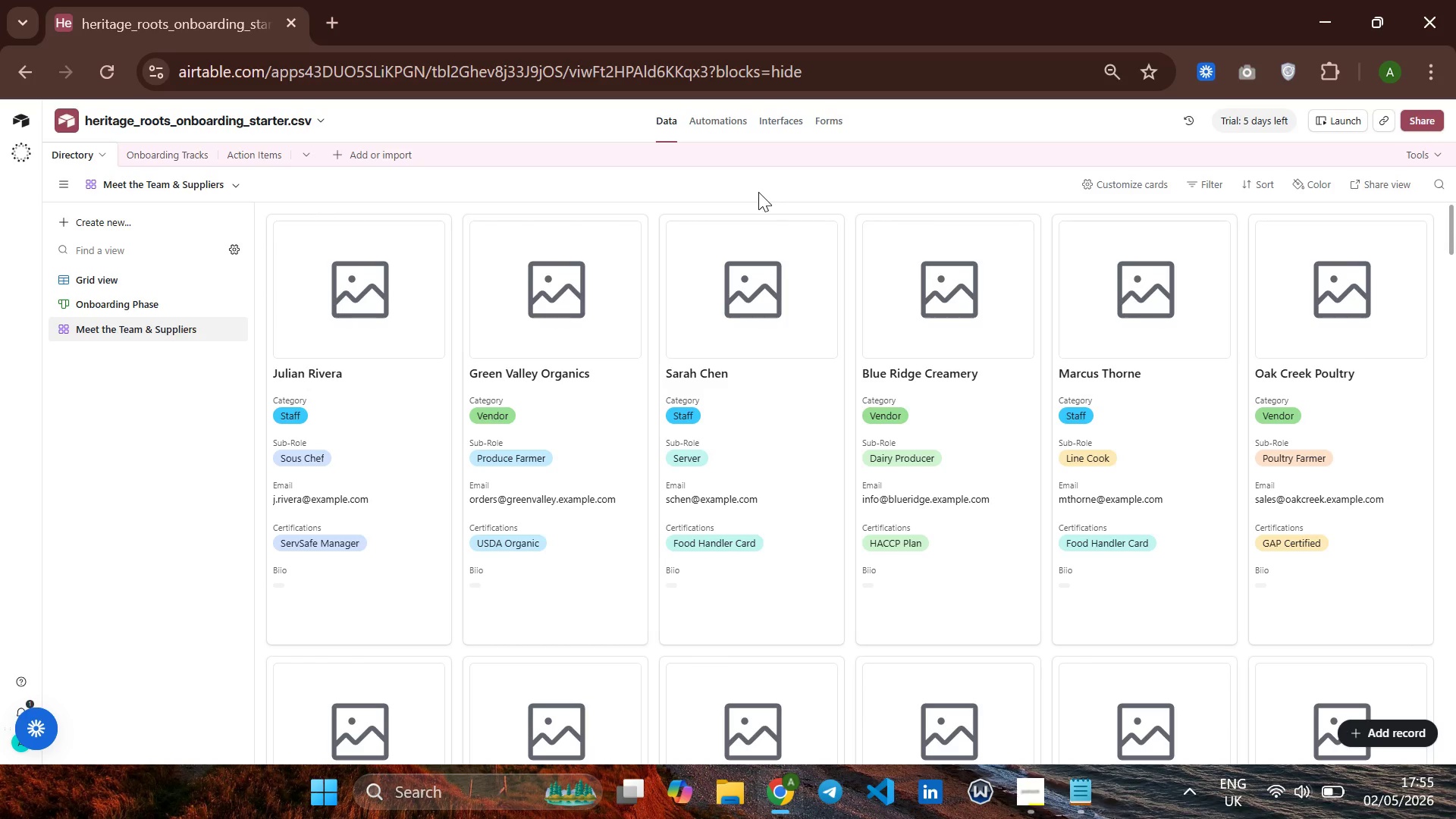 
left_click([758, 192])
 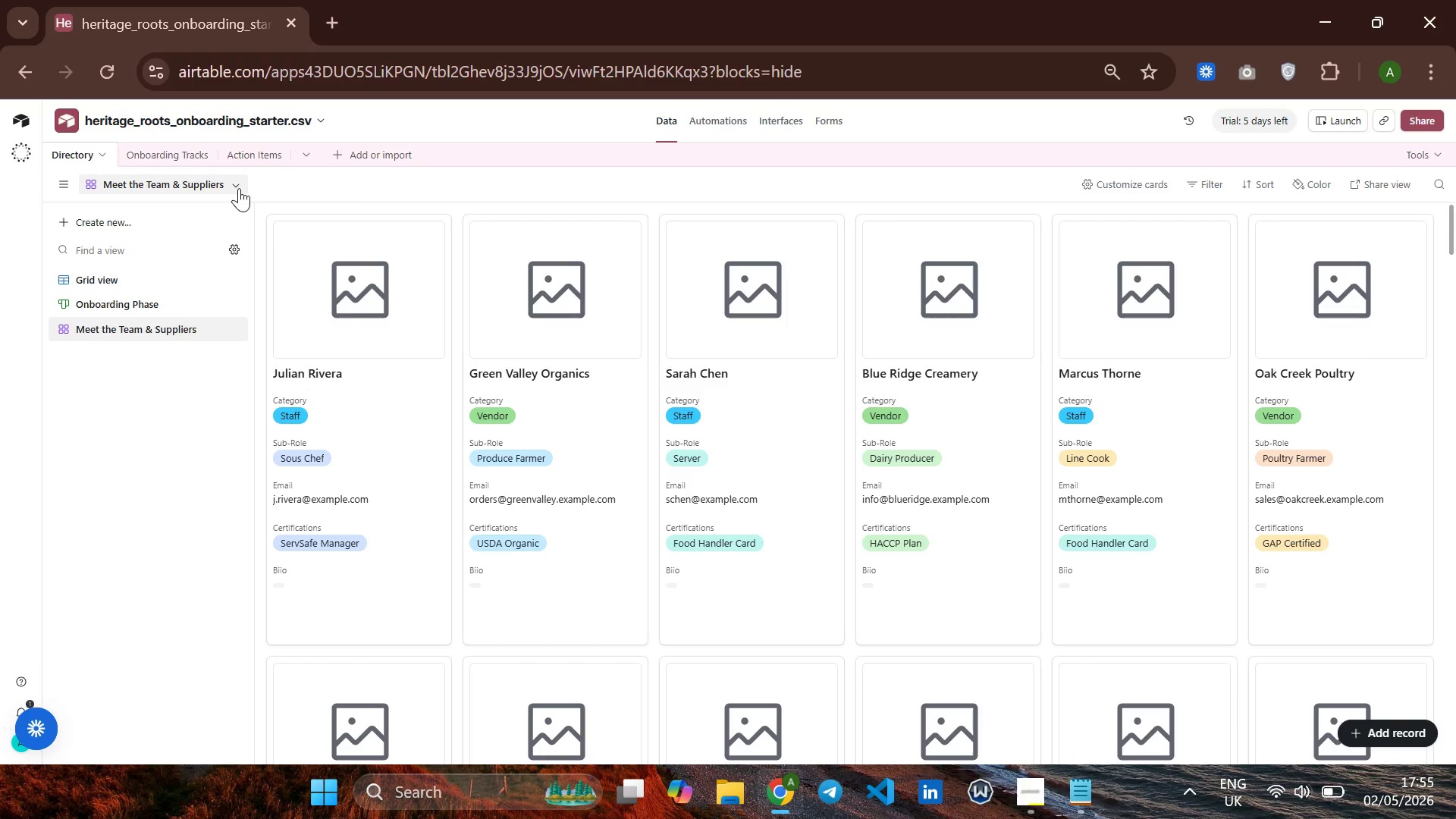 
left_click([237, 184])
 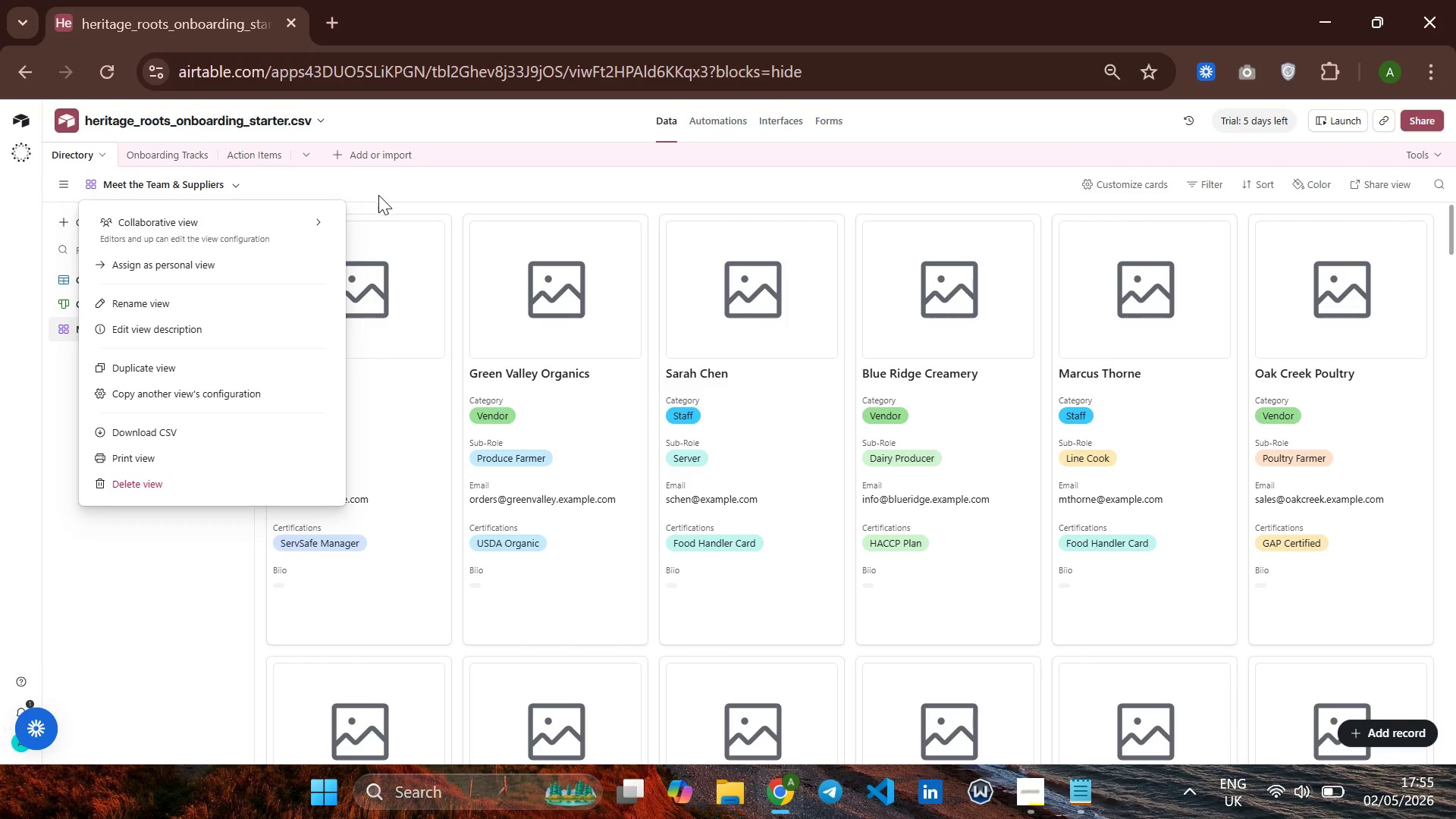 
left_click([400, 202])
 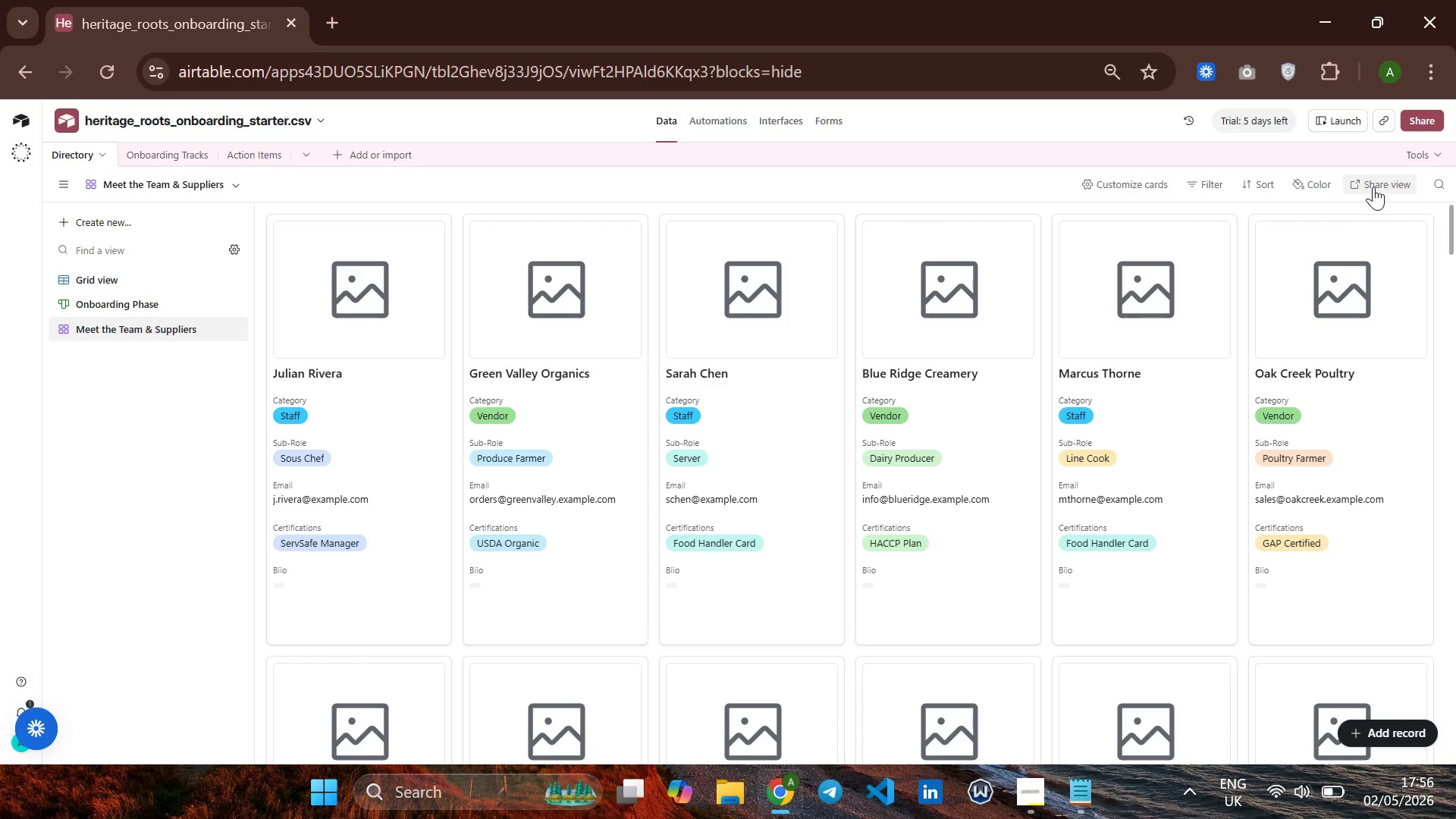 
wait(5.7)
 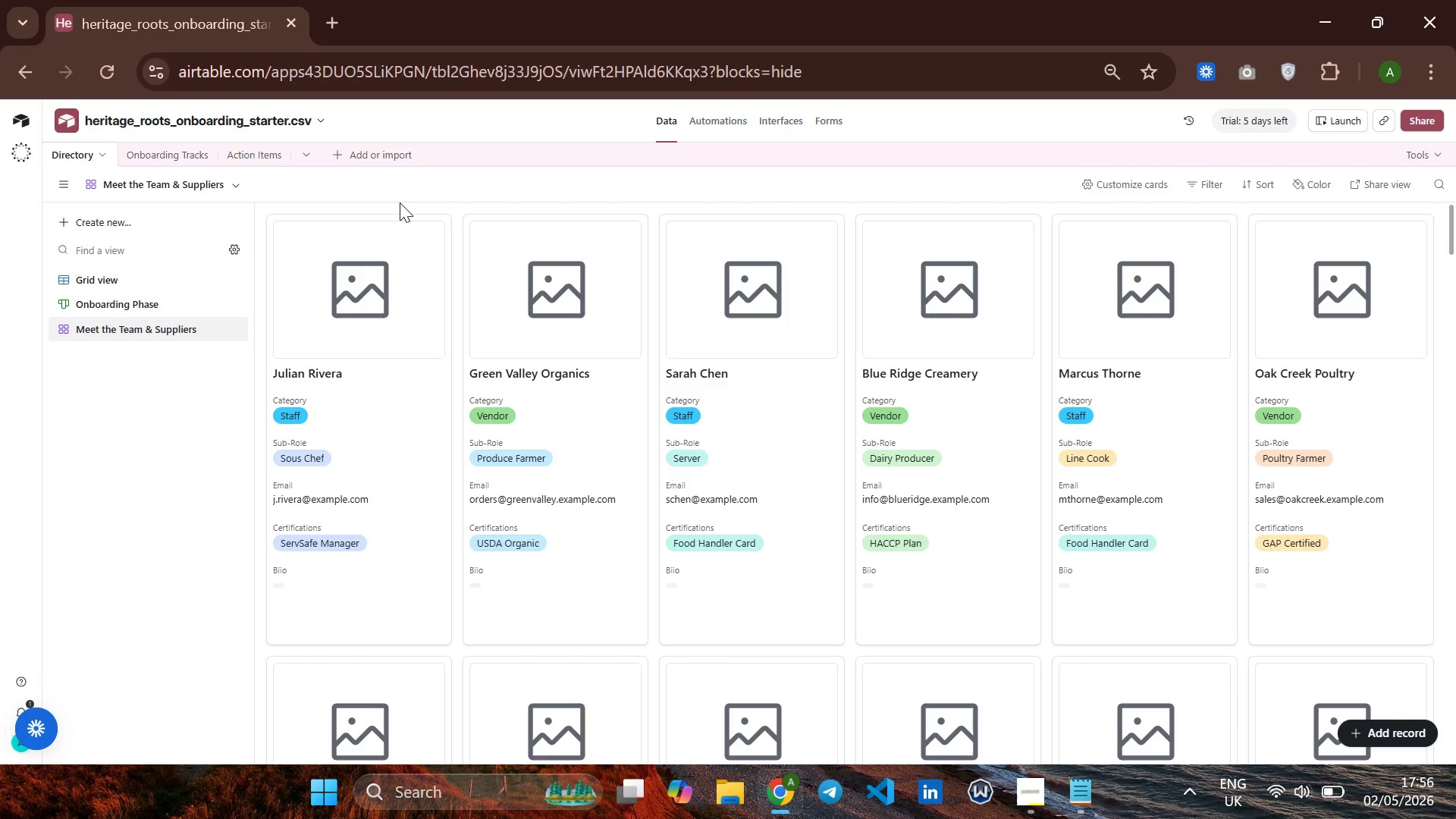 
left_click([1435, 179])
 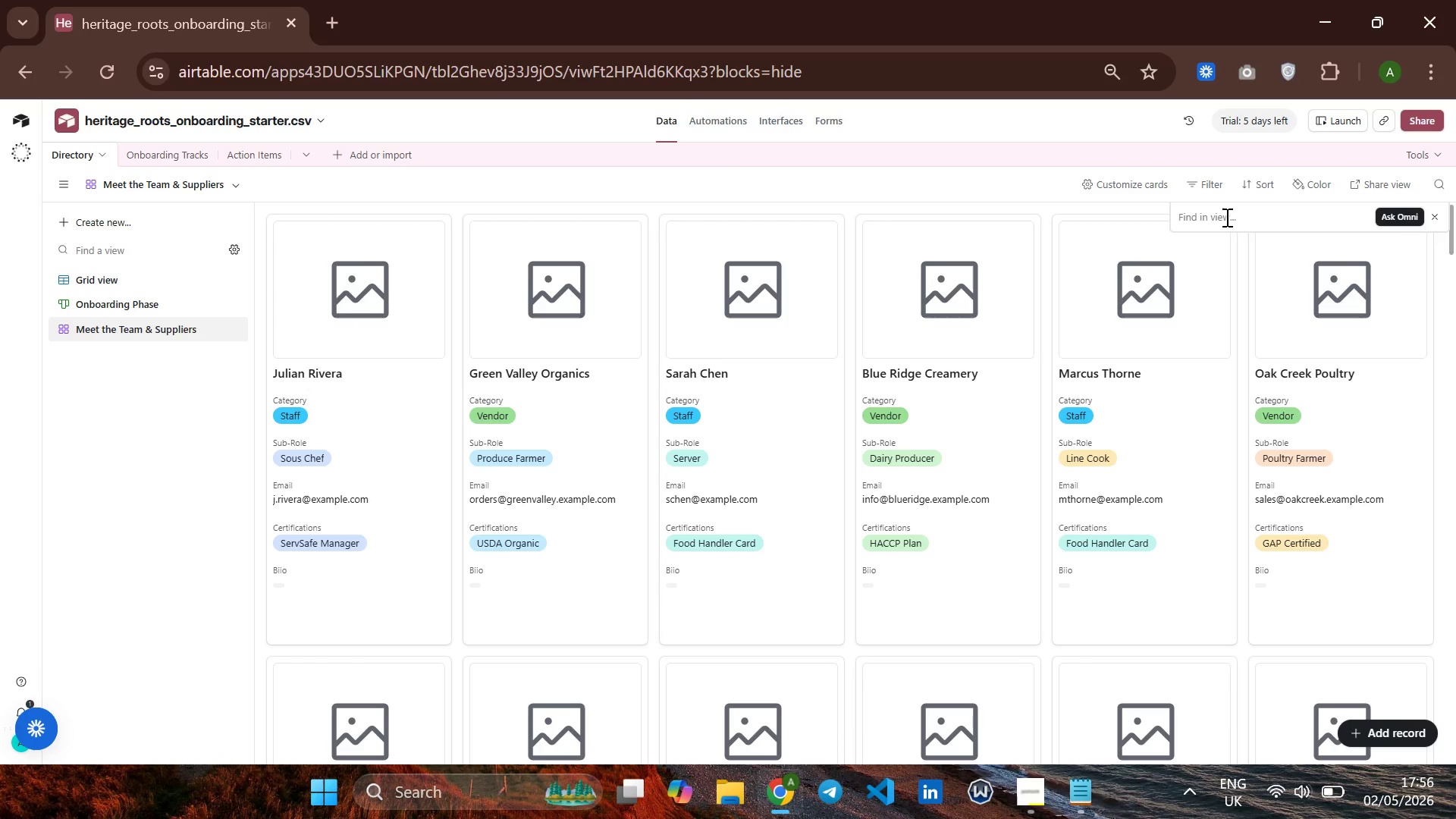 
type(go)
key(Backspace)
type(roup)
 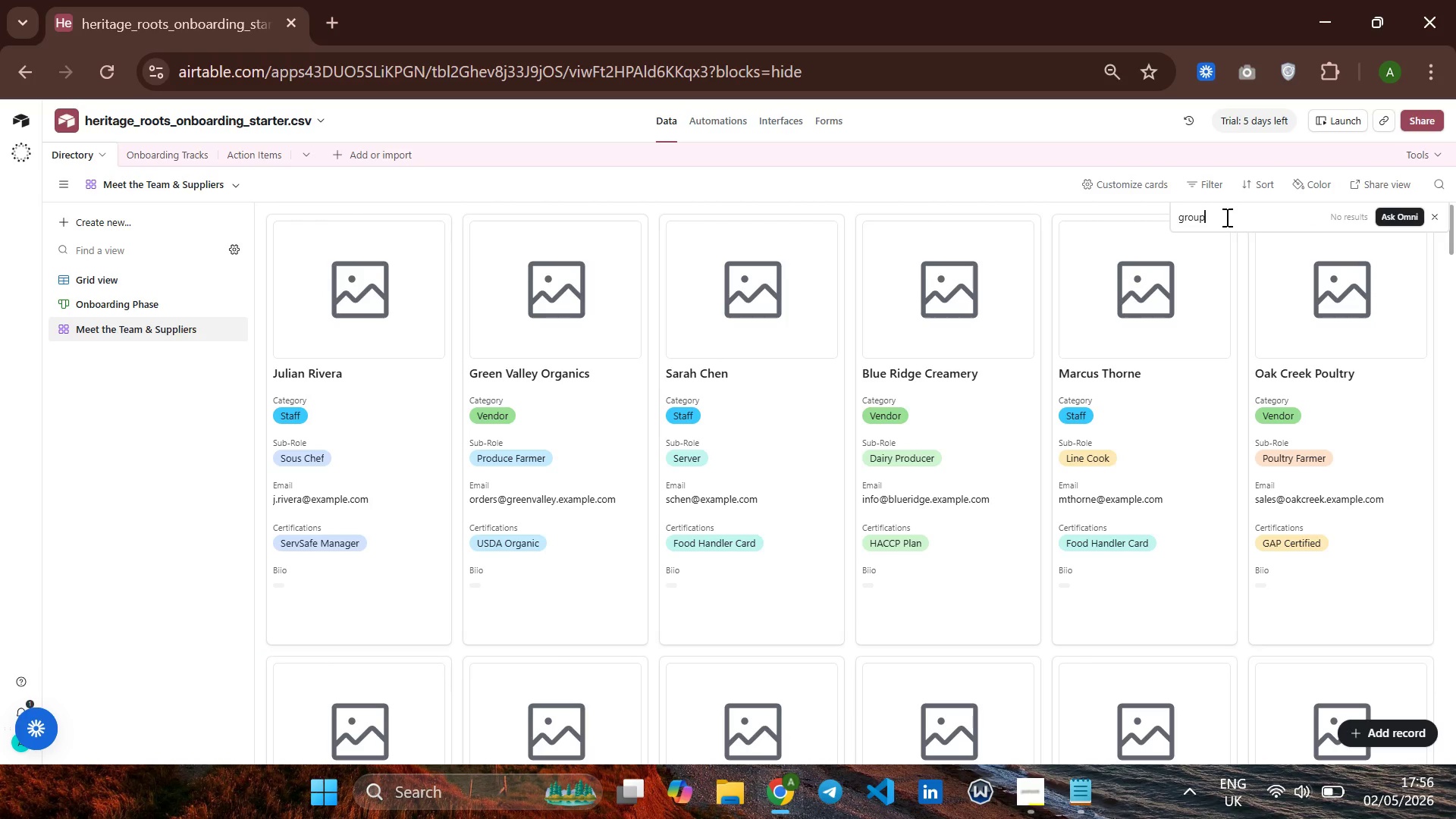 
hold_key(key=Backspace, duration=0.69)
 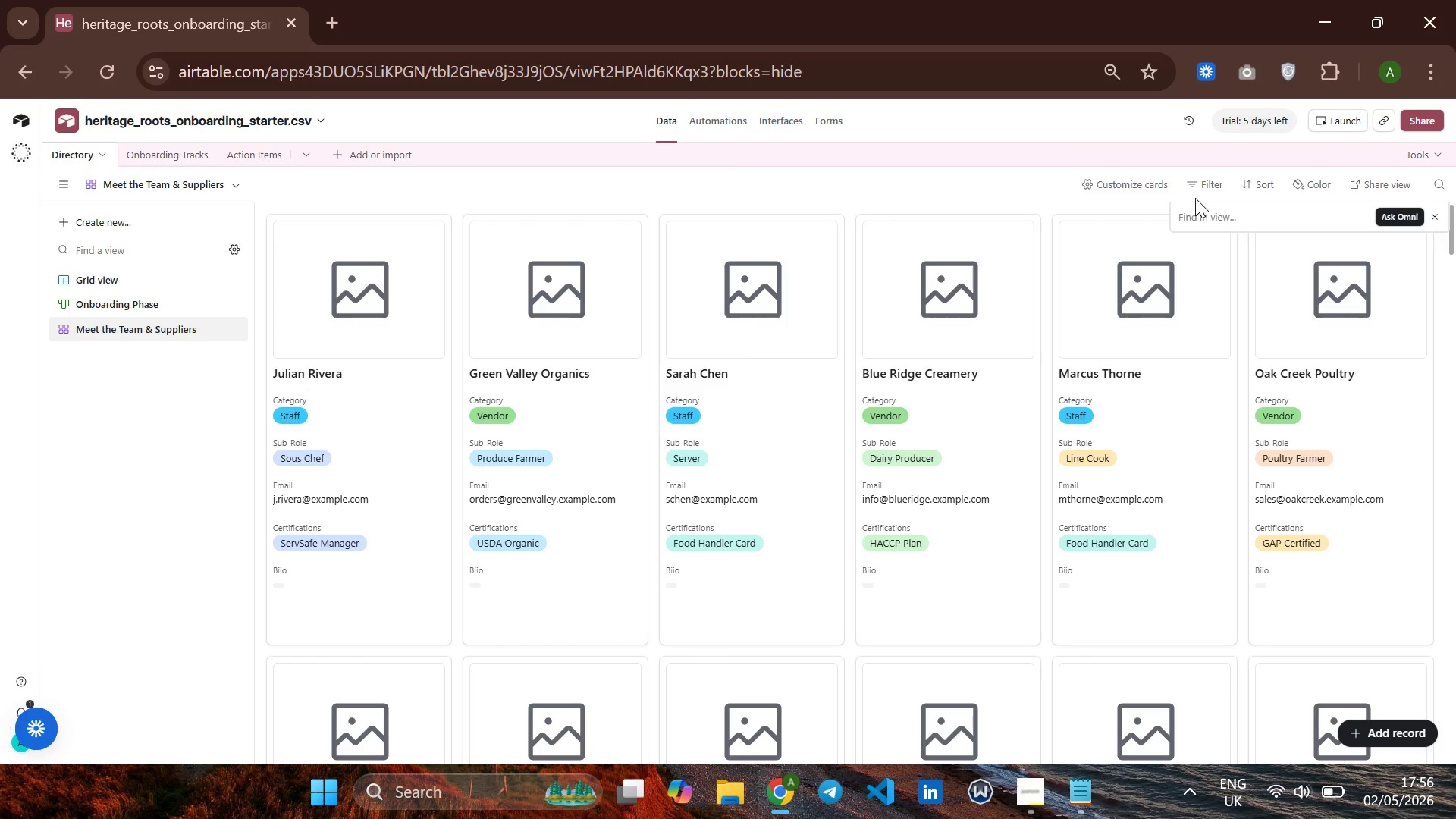 
left_click([1199, 180])
 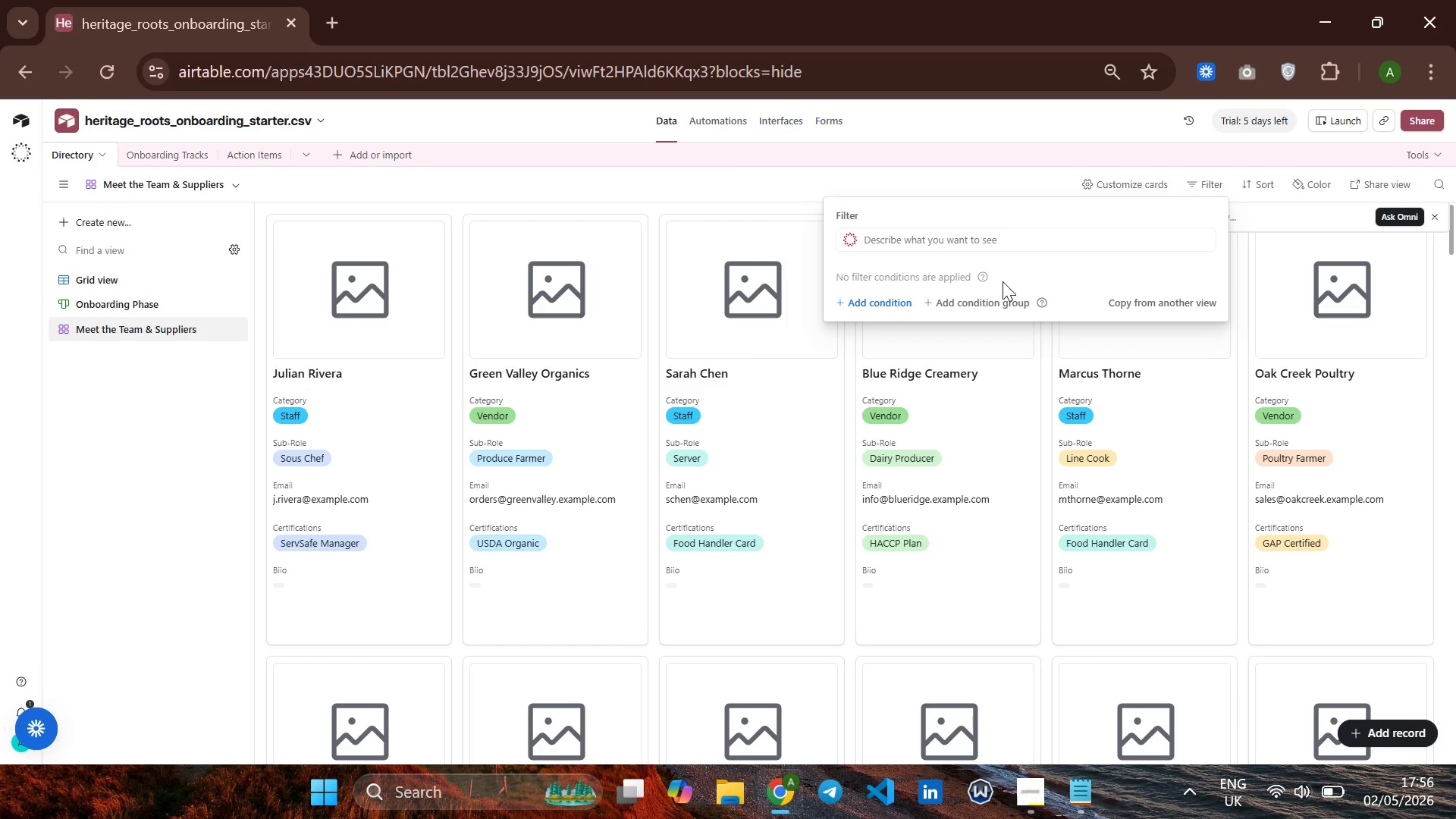 
left_click([991, 300])
 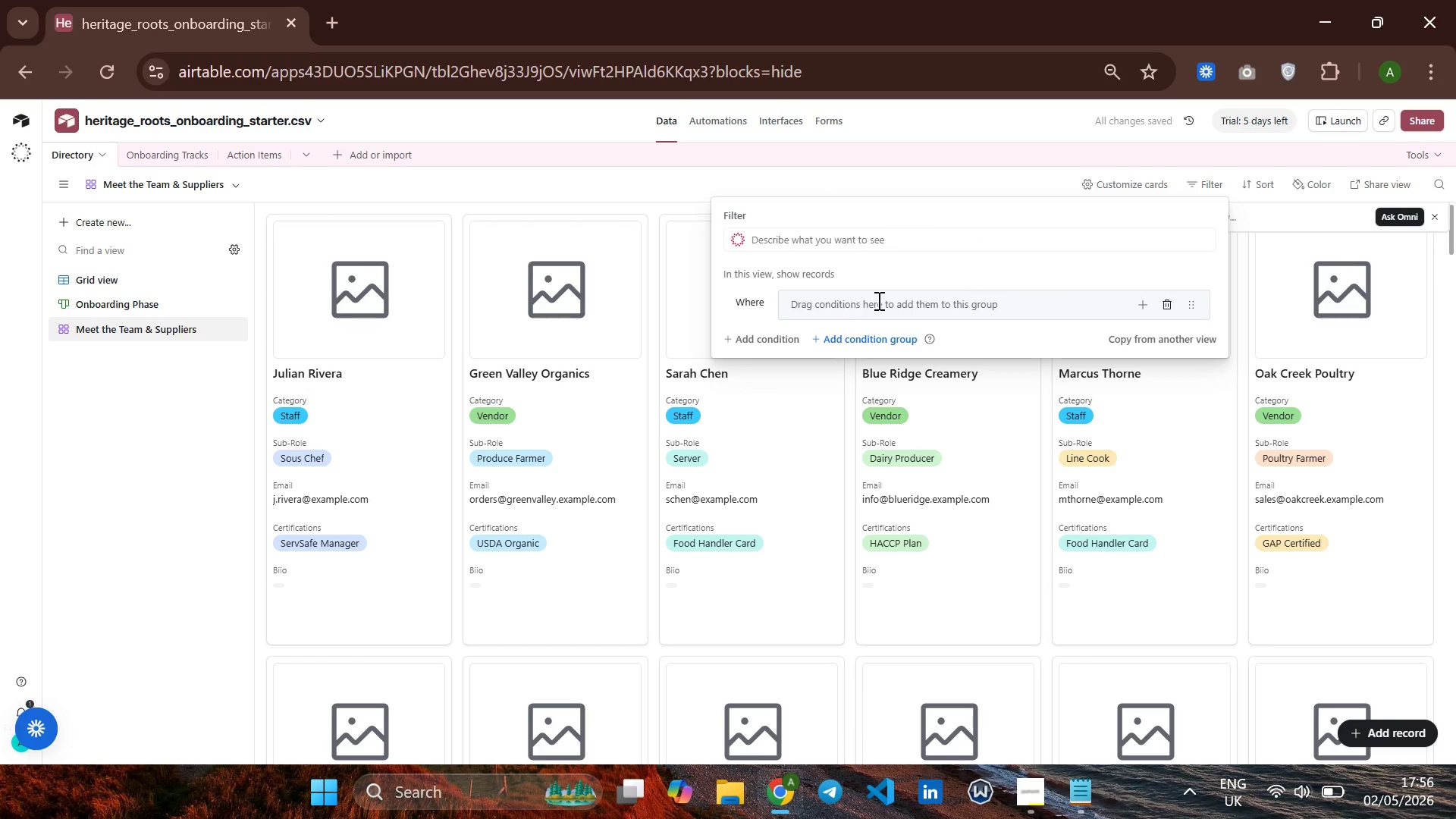 
left_click([856, 297])
 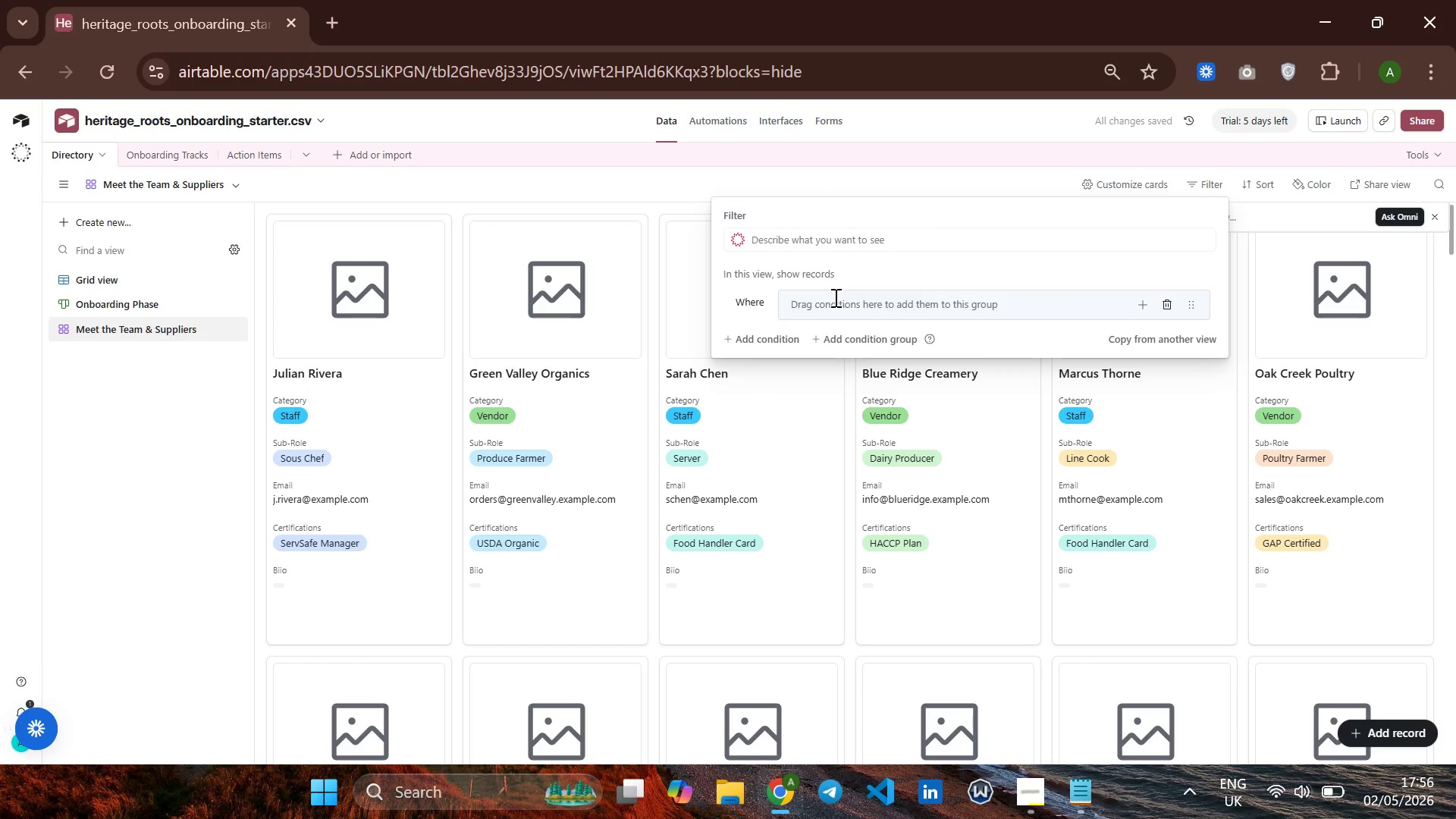 
left_click([834, 297])
 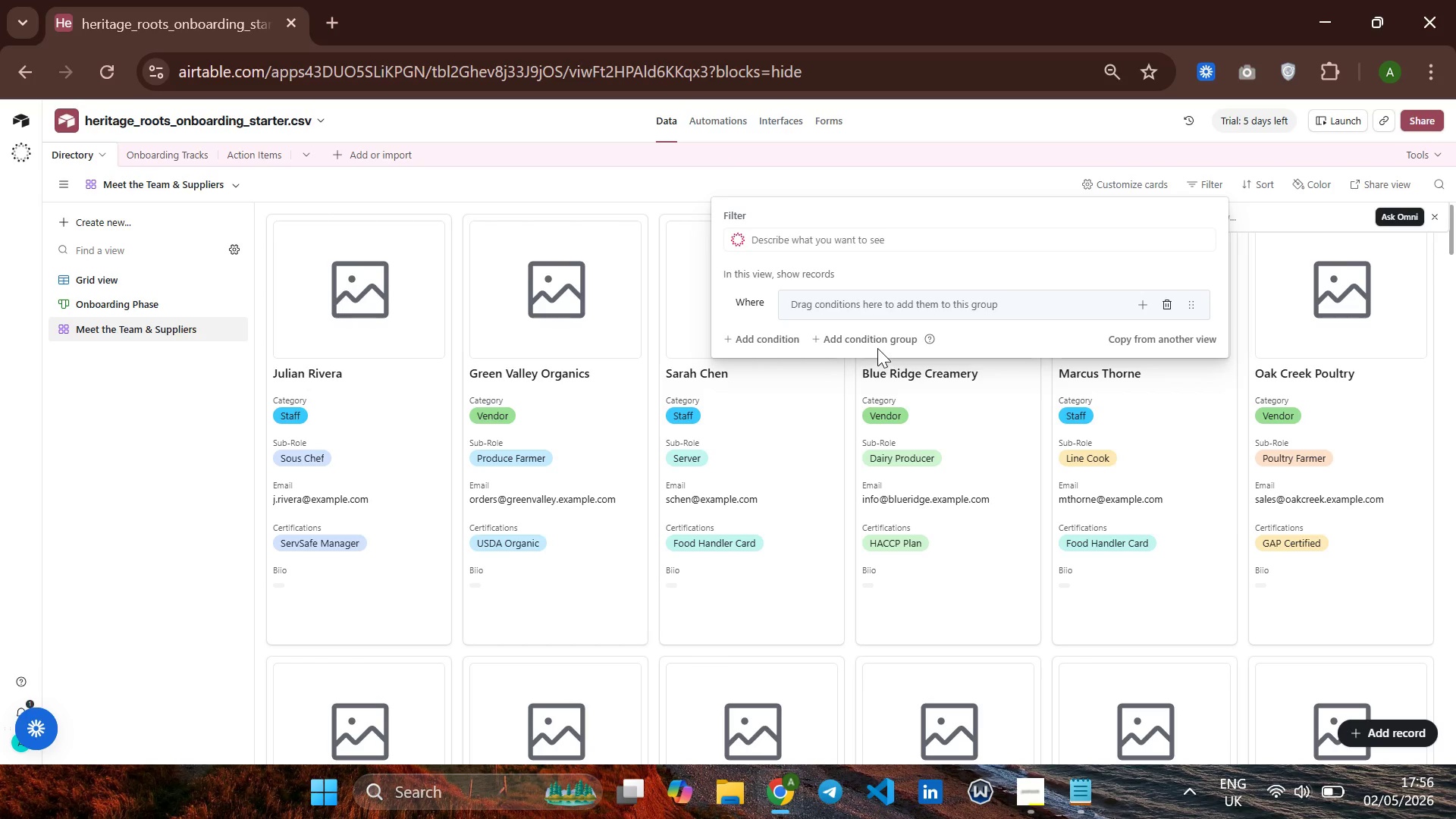 
left_click([874, 337])
 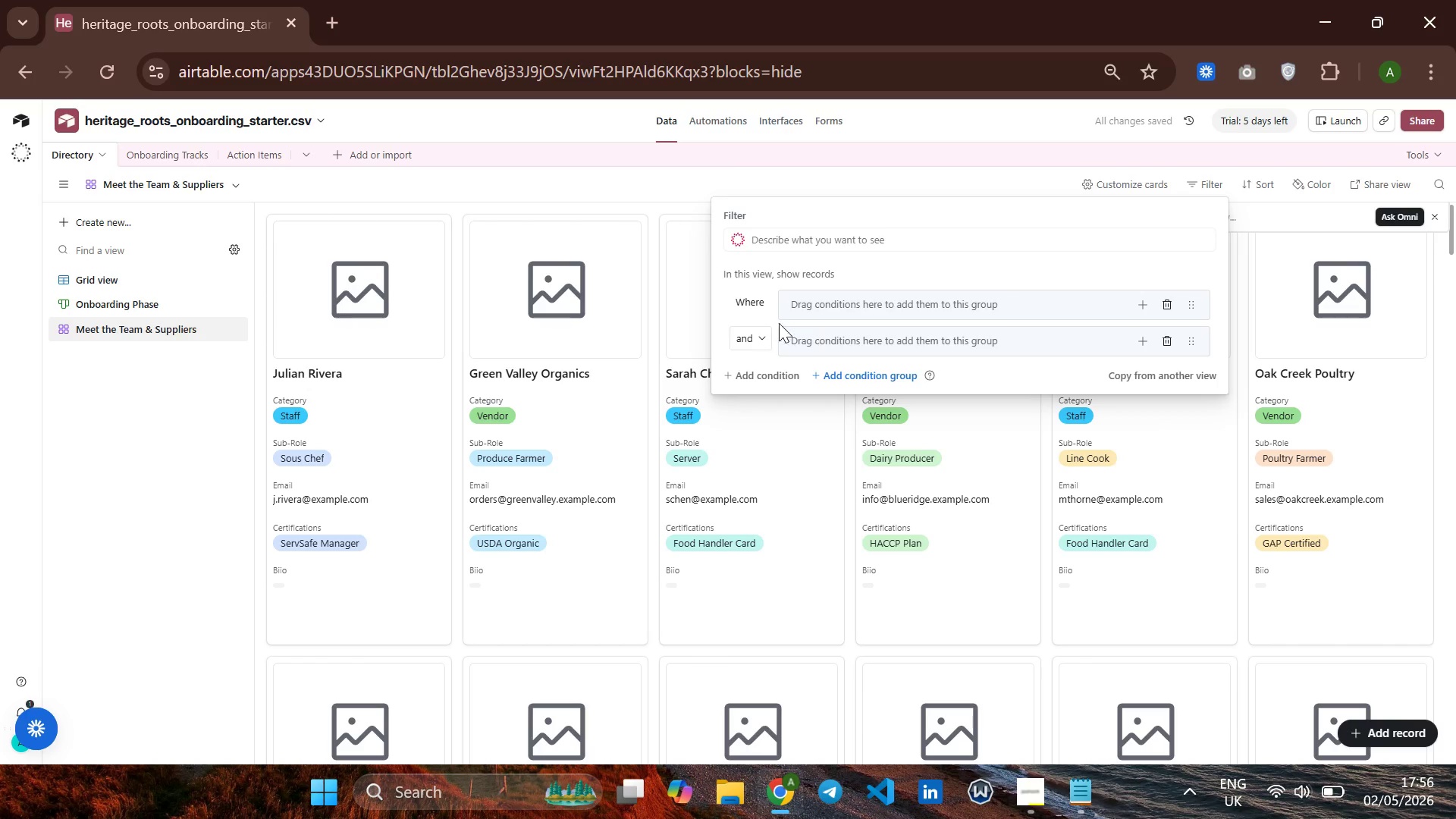 
left_click([817, 305])
 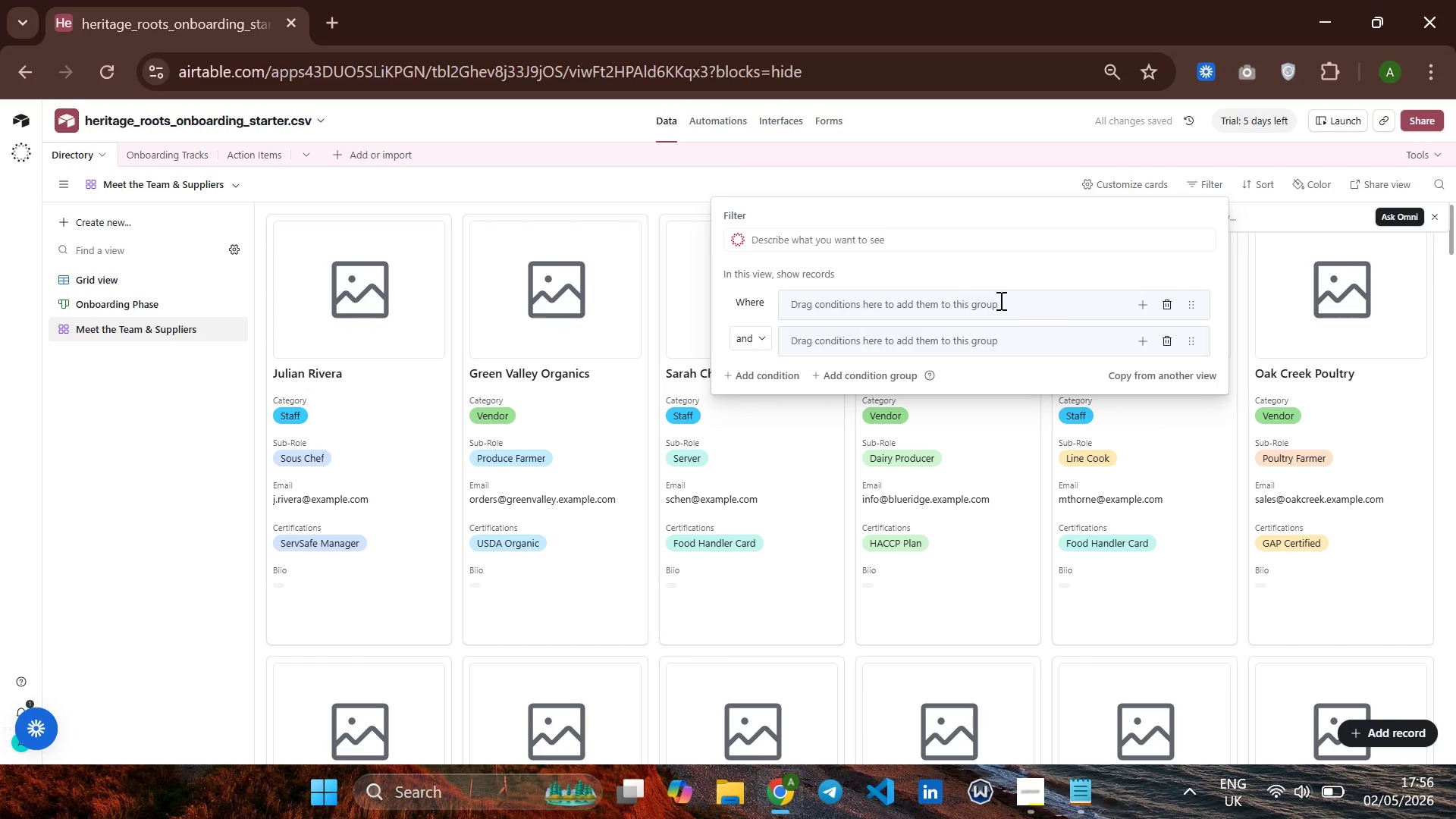 
left_click_drag(start_coordinate=[1021, 300], to_coordinate=[1029, 301])
 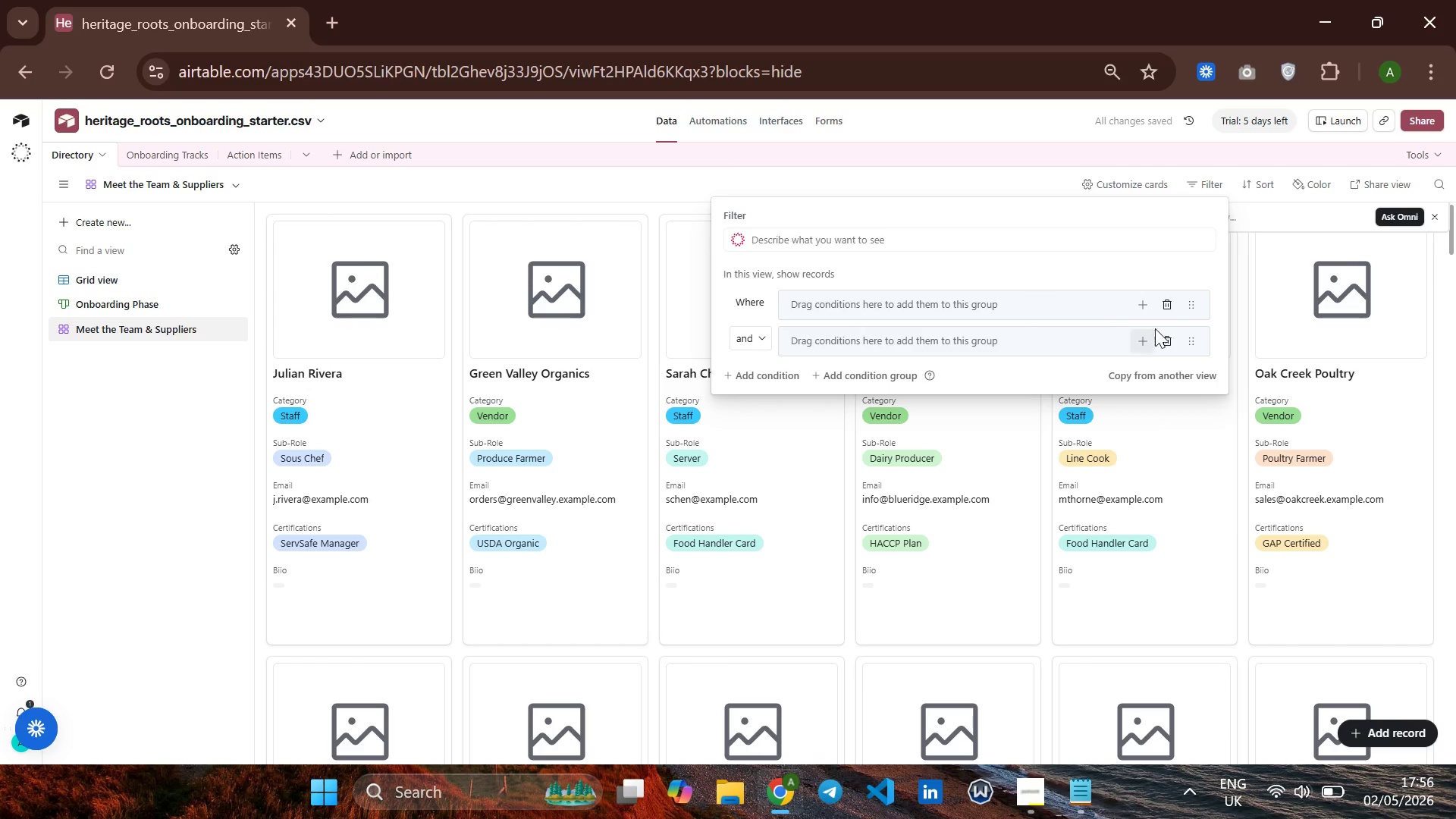 
left_click_drag(start_coordinate=[1165, 333], to_coordinate=[1169, 335])
 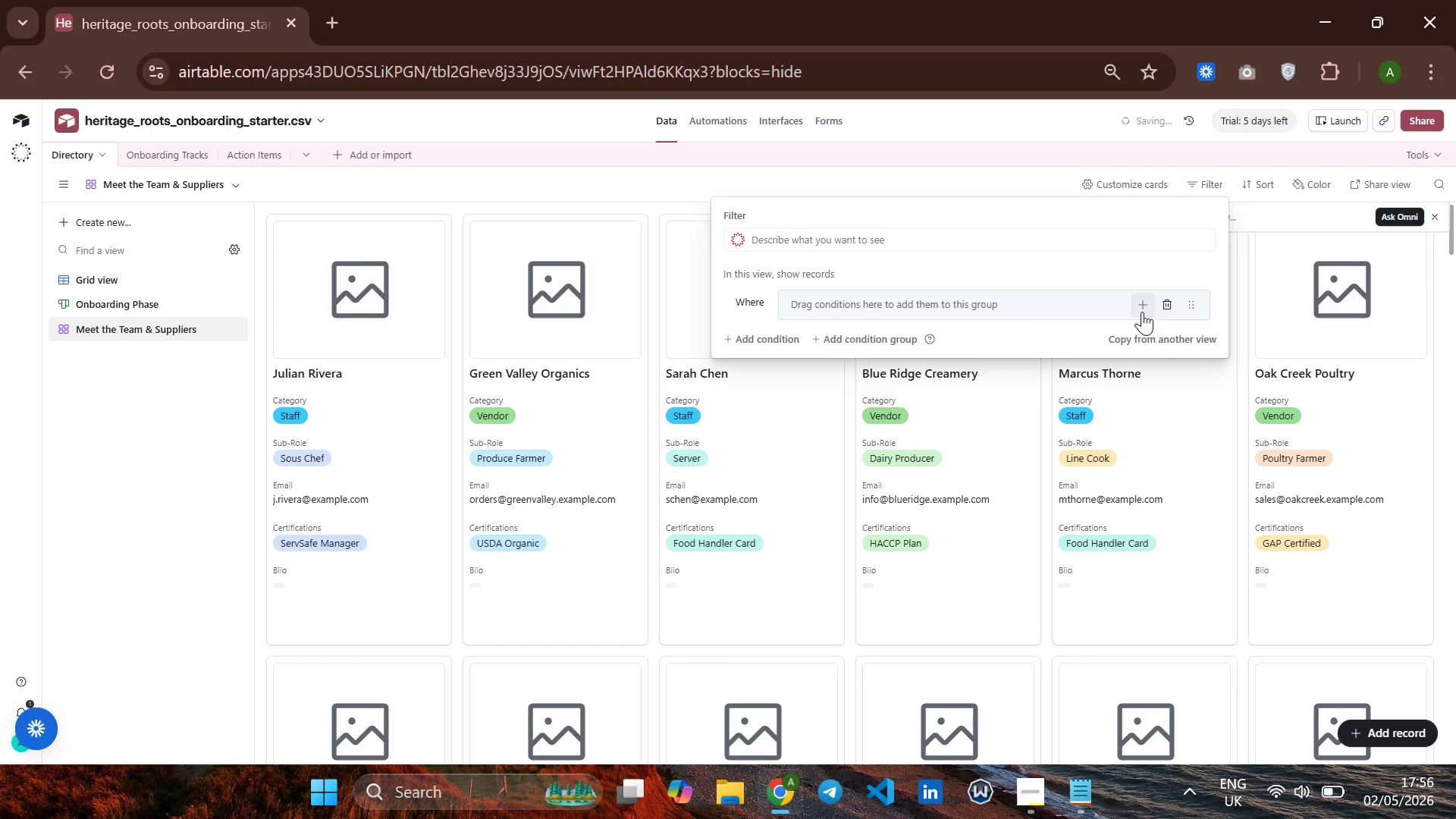 
left_click([1142, 306])
 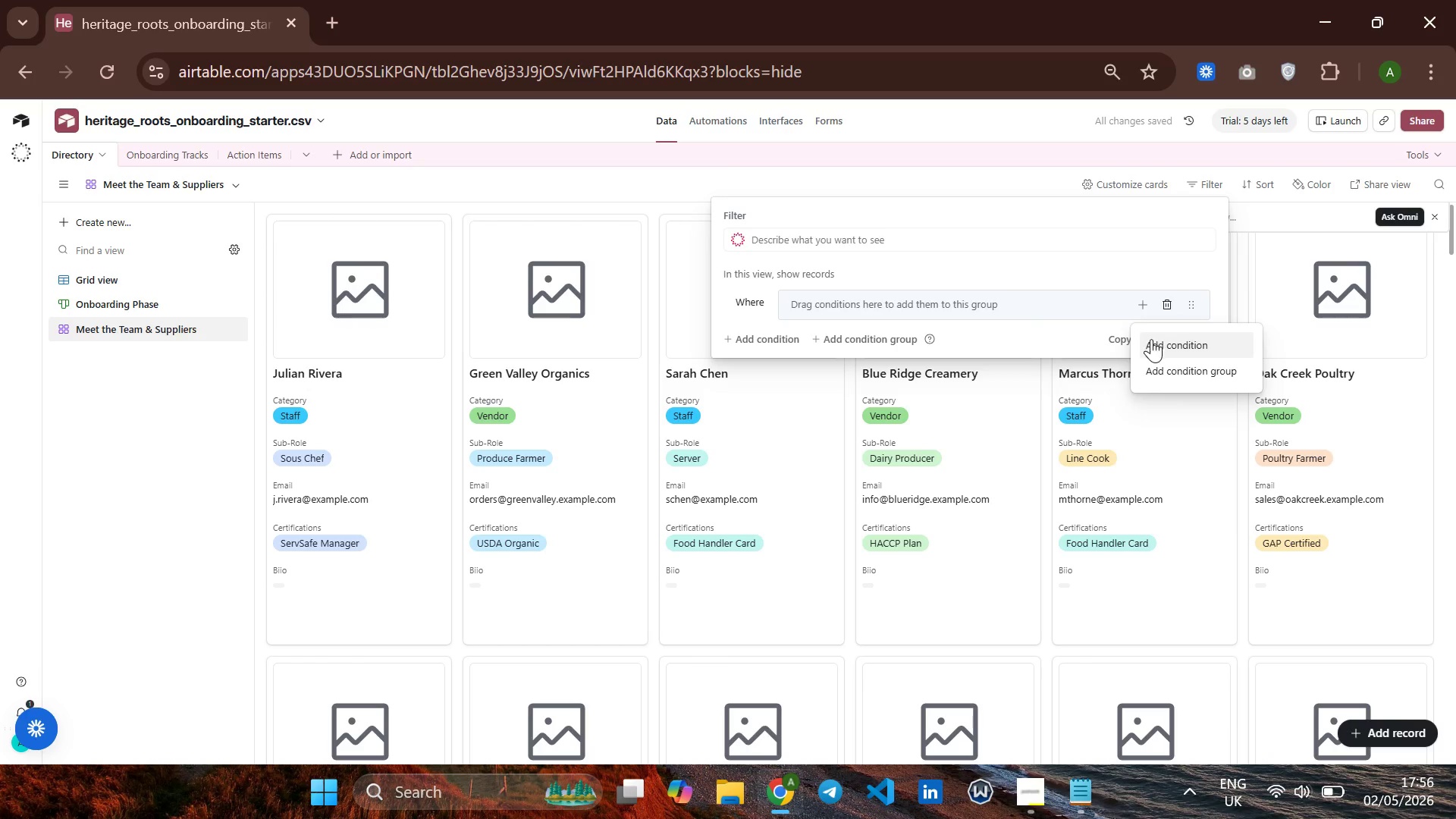 
left_click([1171, 369])
 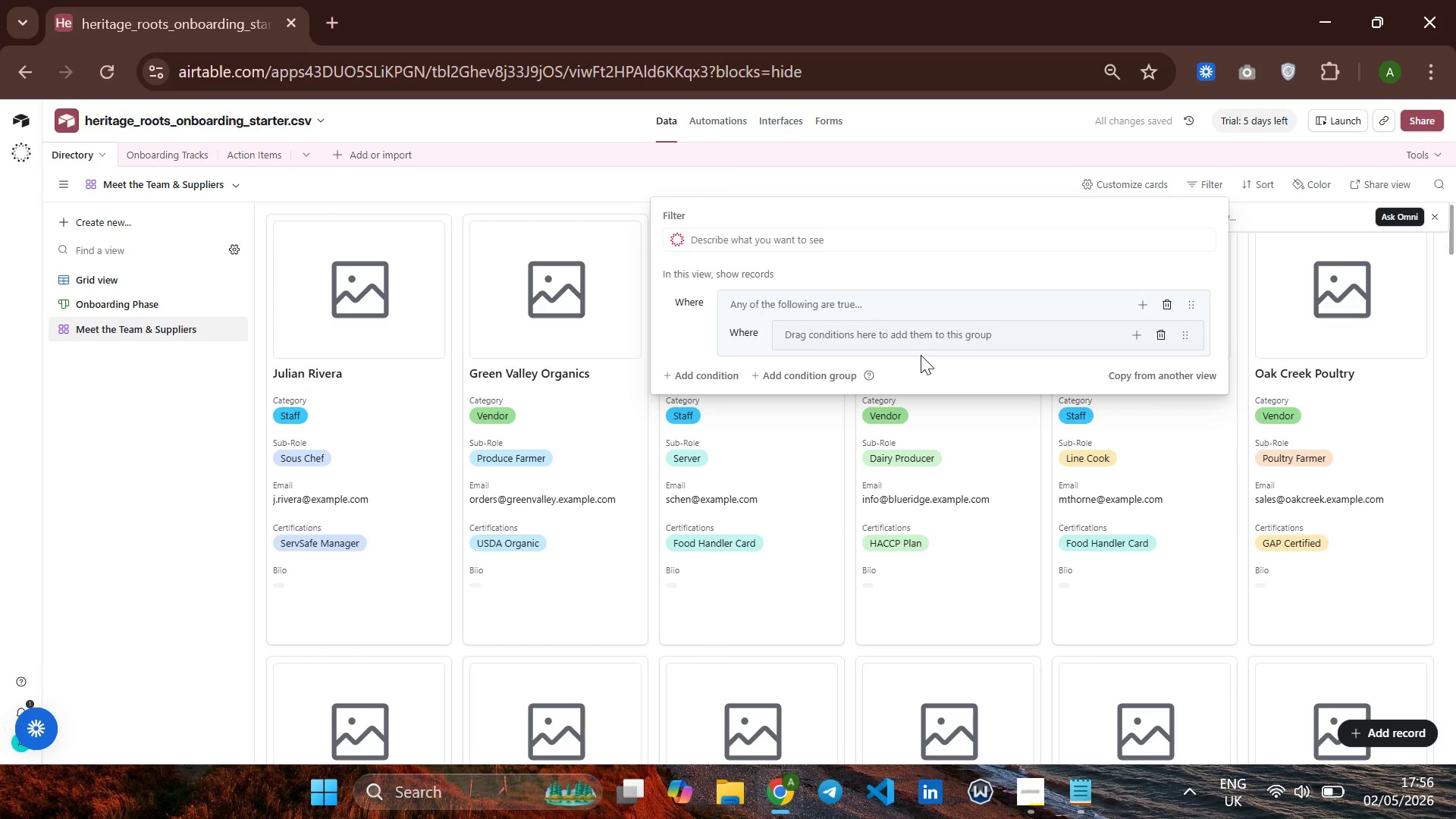 
left_click([855, 328])
 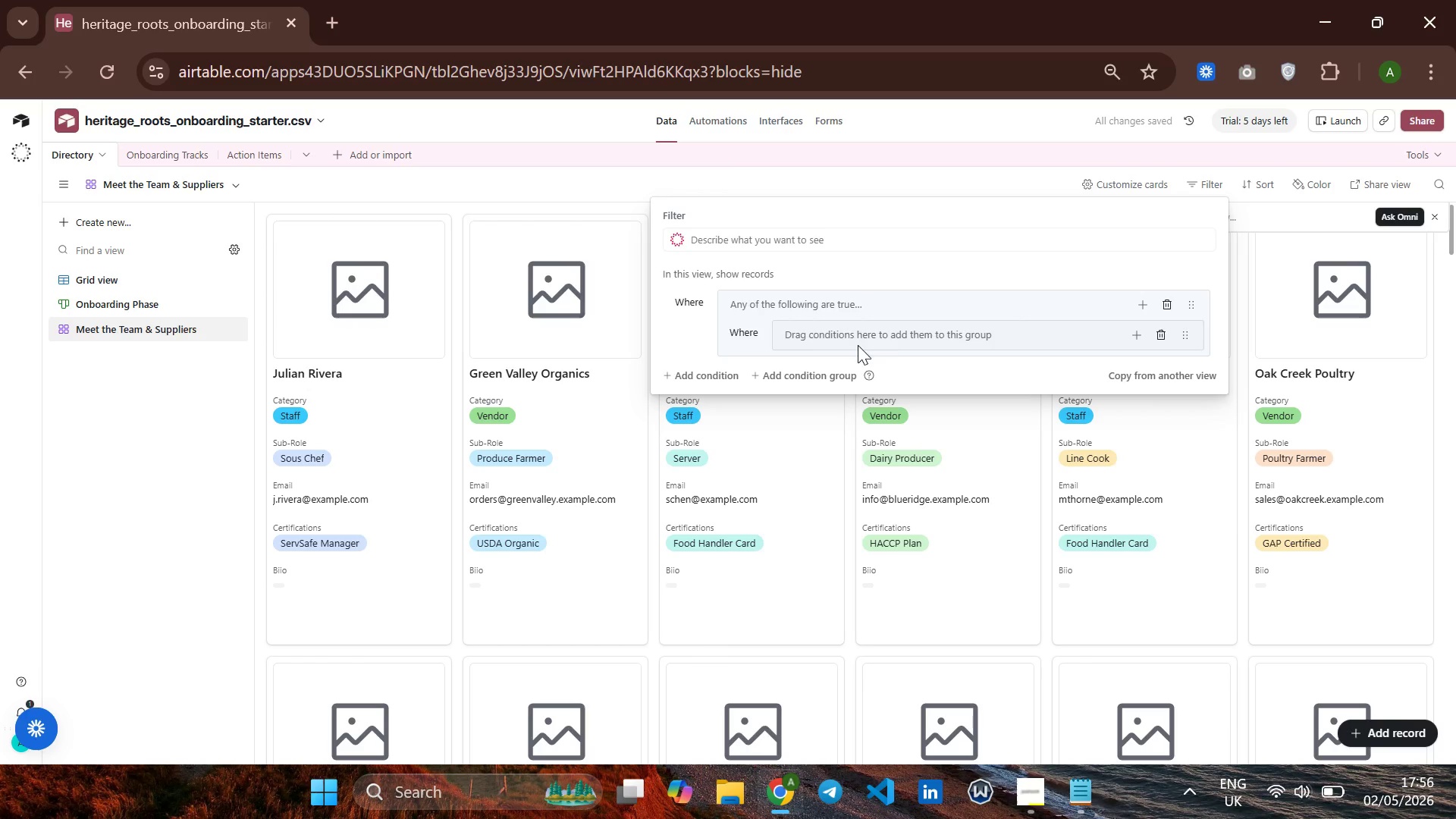 
left_click_drag(start_coordinate=[912, 334], to_coordinate=[1017, 322])
 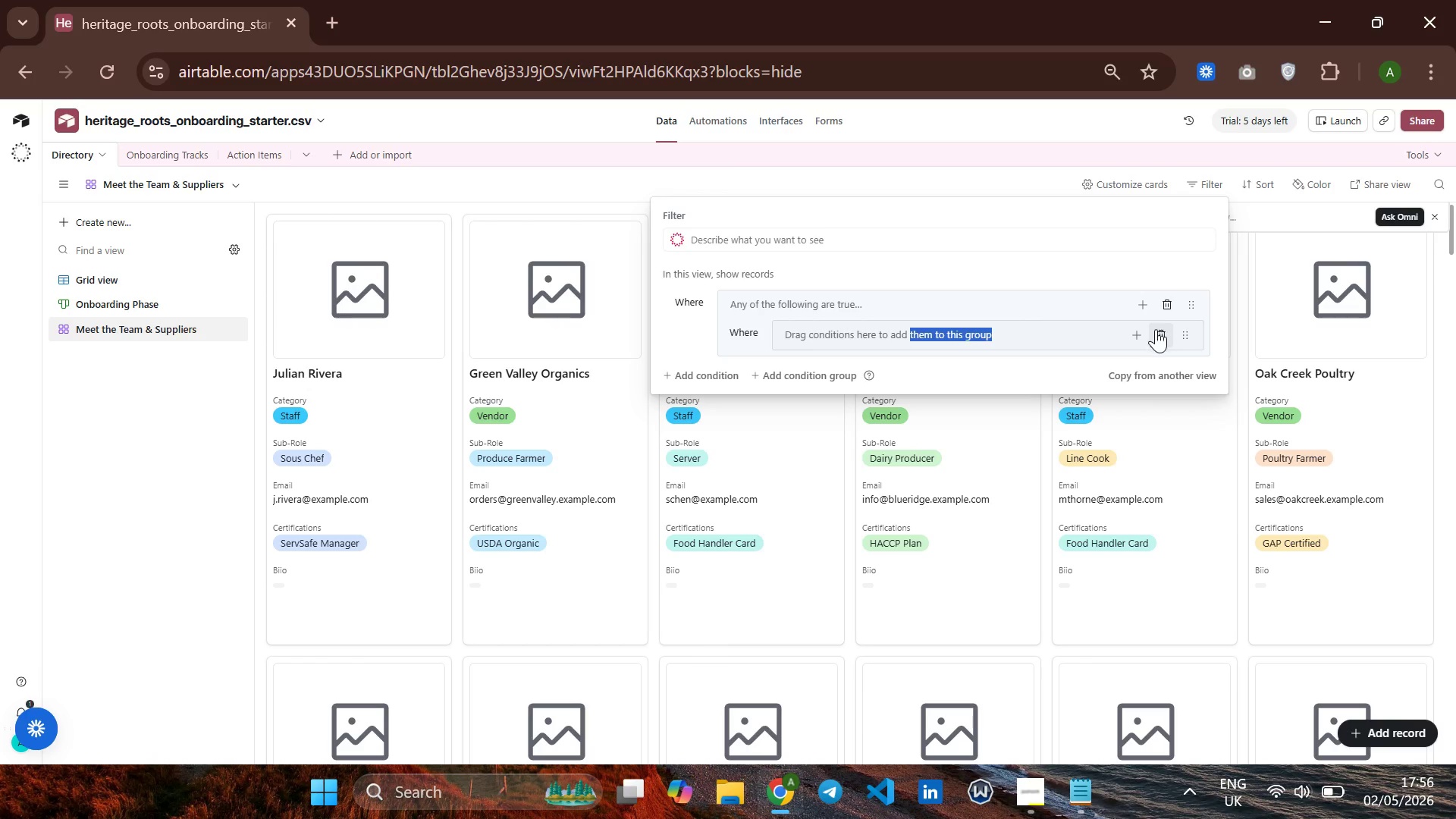 
left_click([1156, 334])
 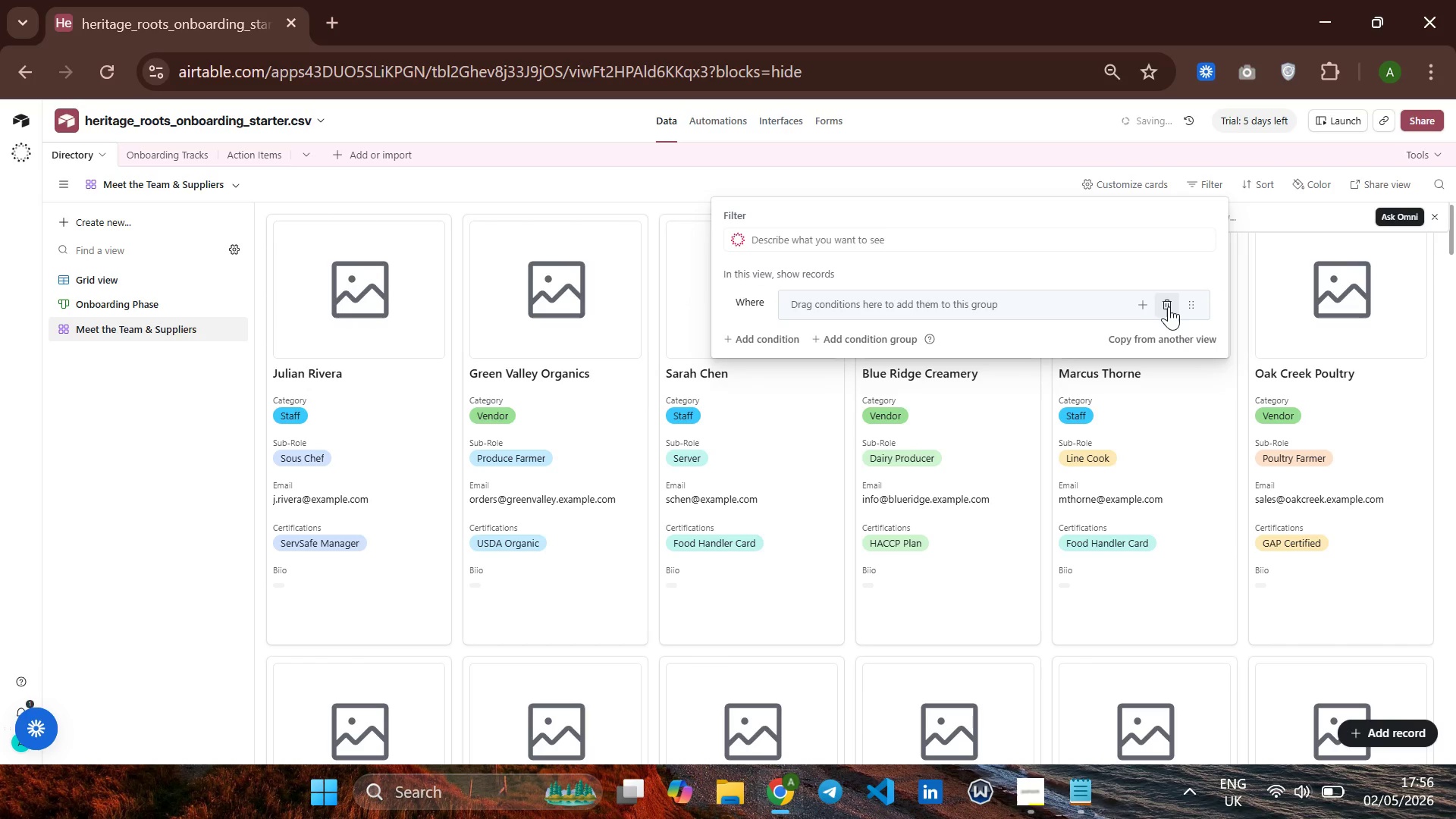 
left_click([1157, 303])
 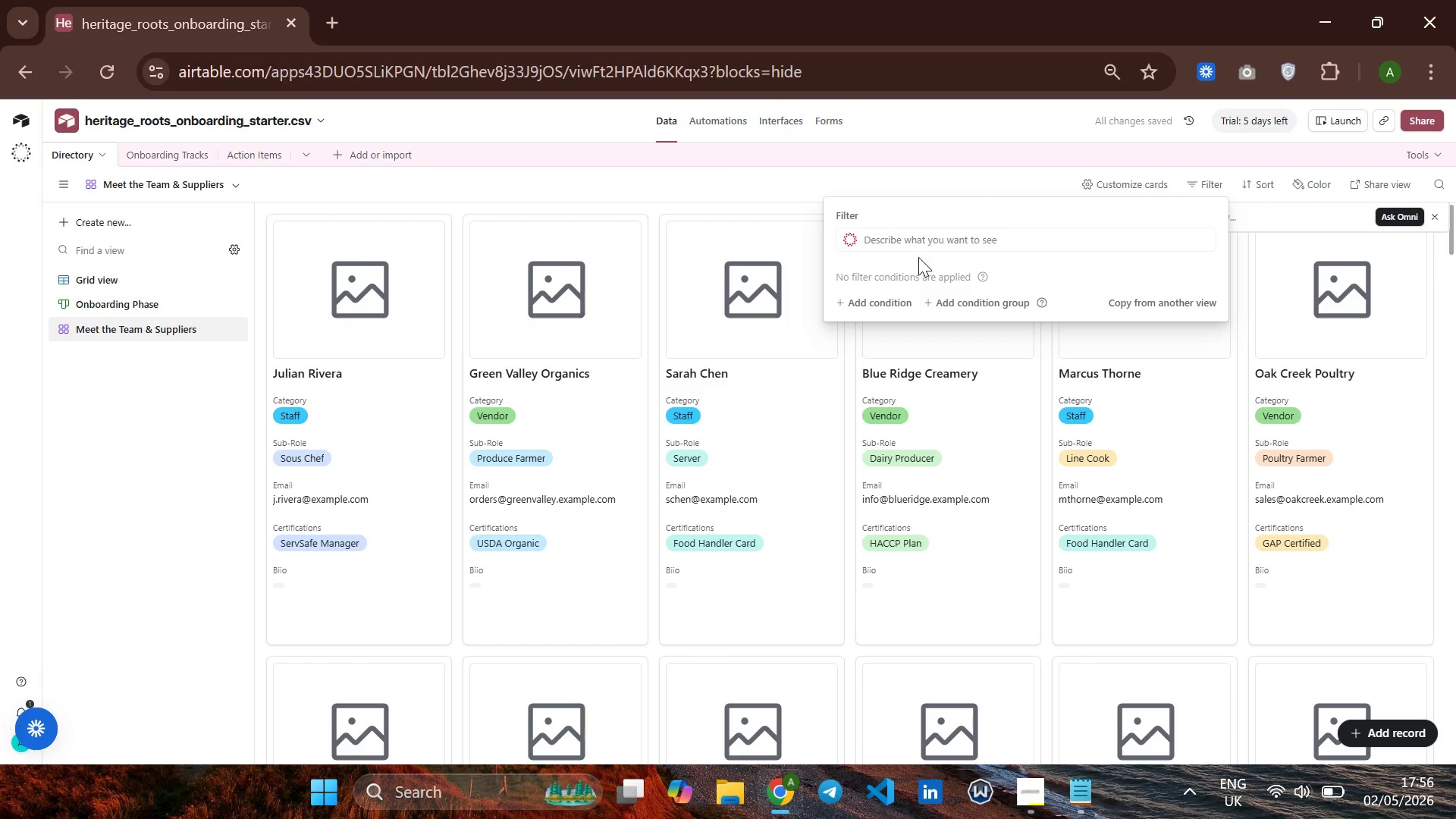 
left_click([964, 298])
 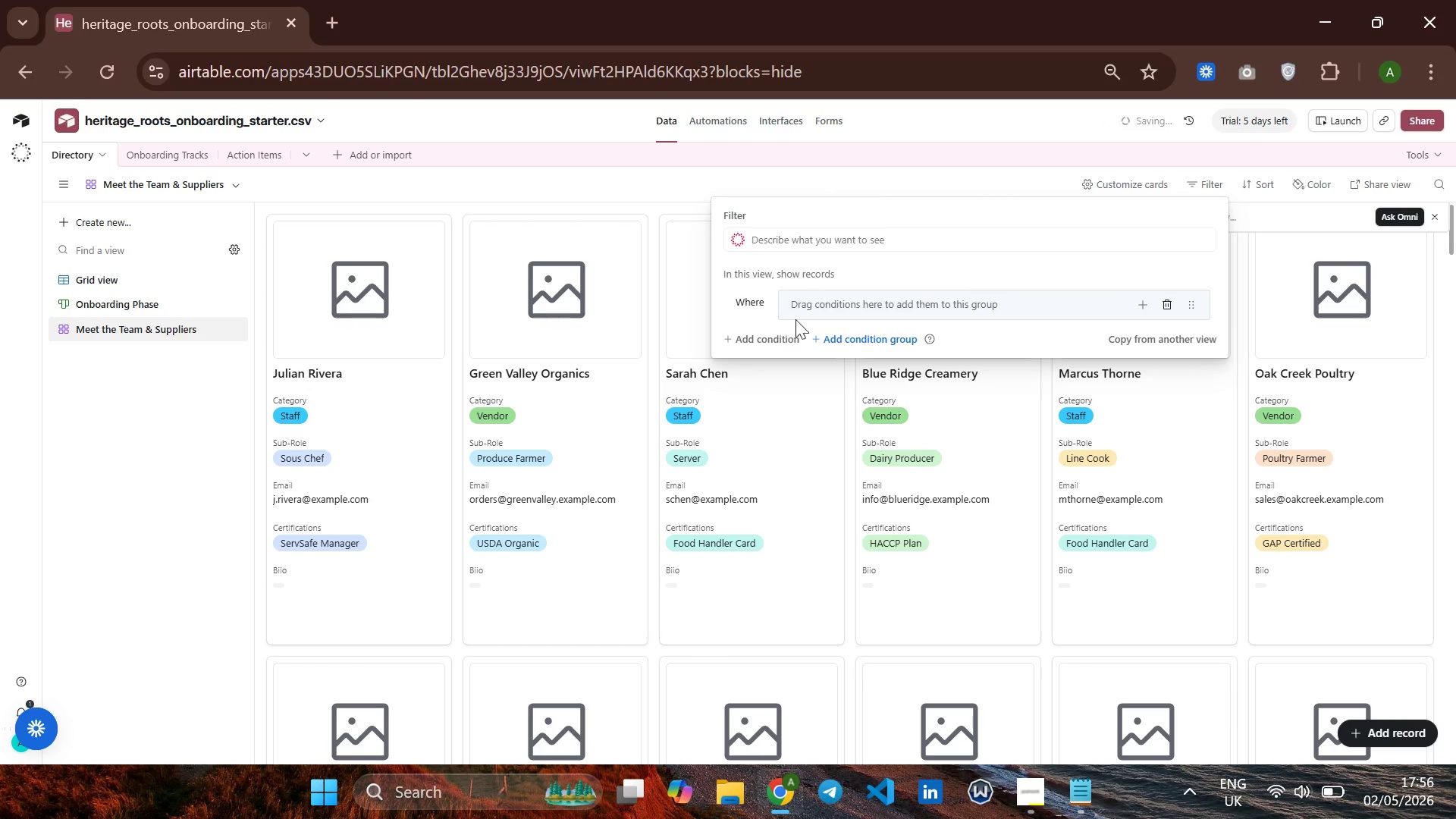 
left_click([996, 297])
 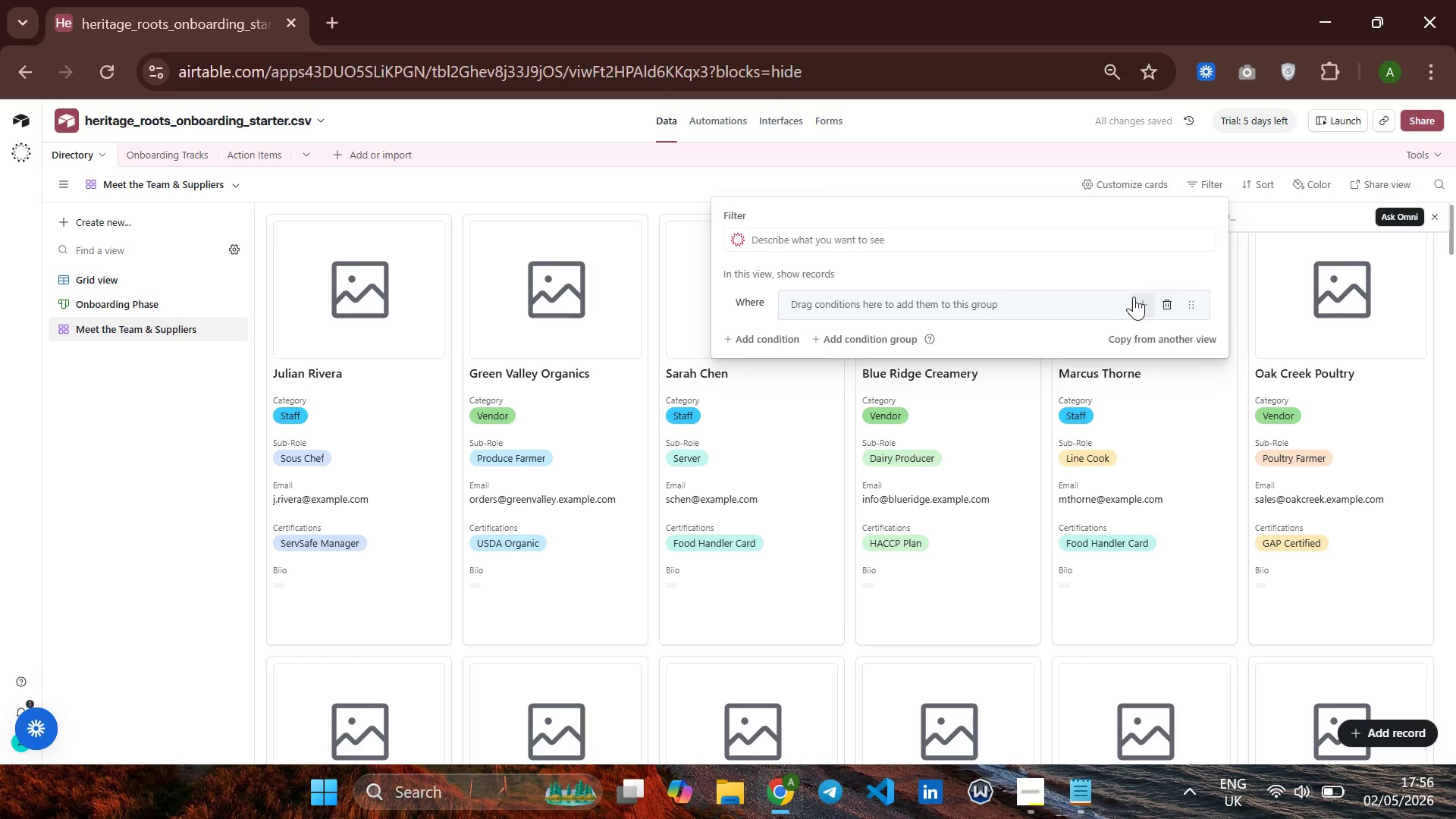 
left_click([1143, 297])
 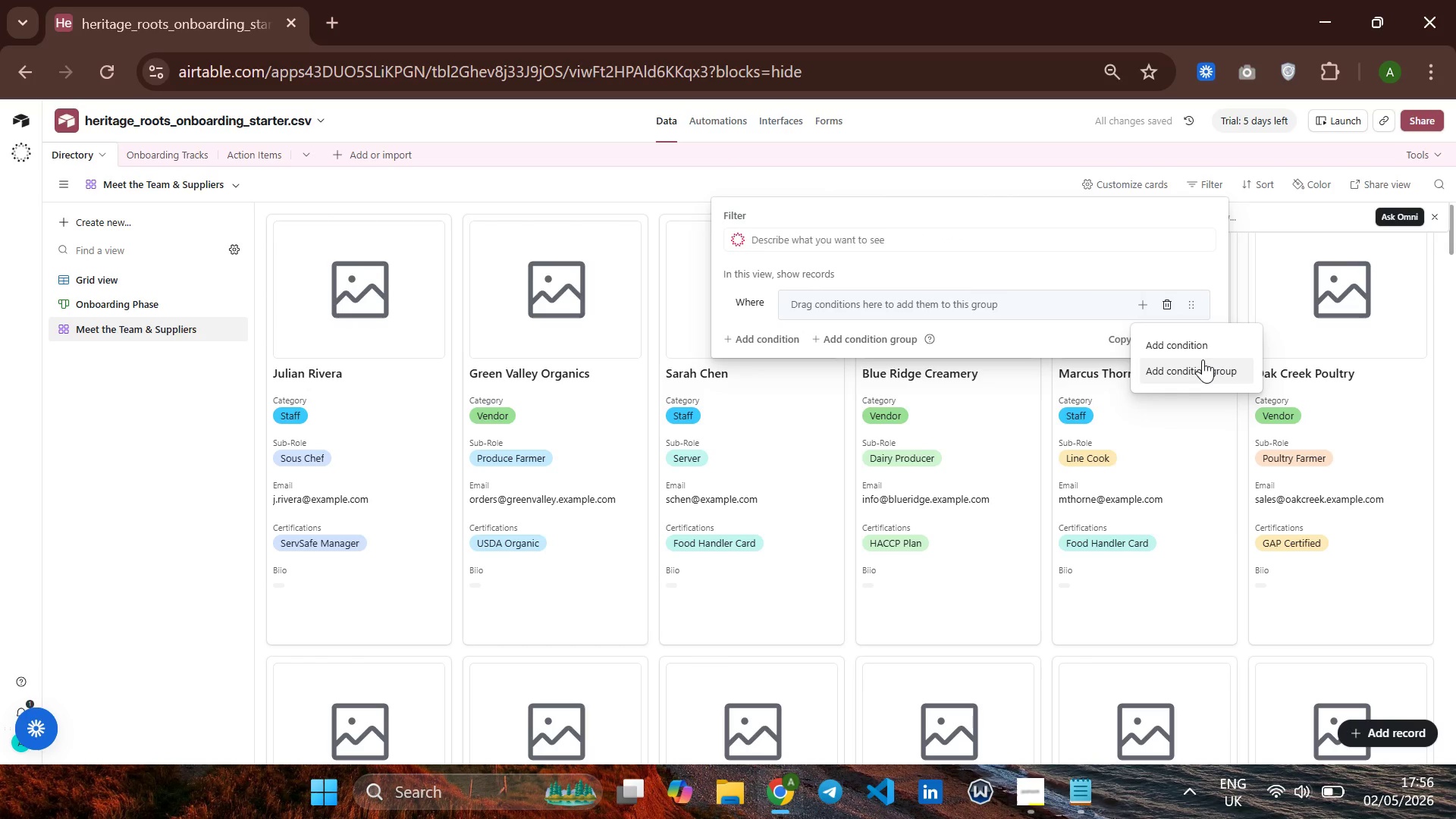 
left_click([1201, 344])
 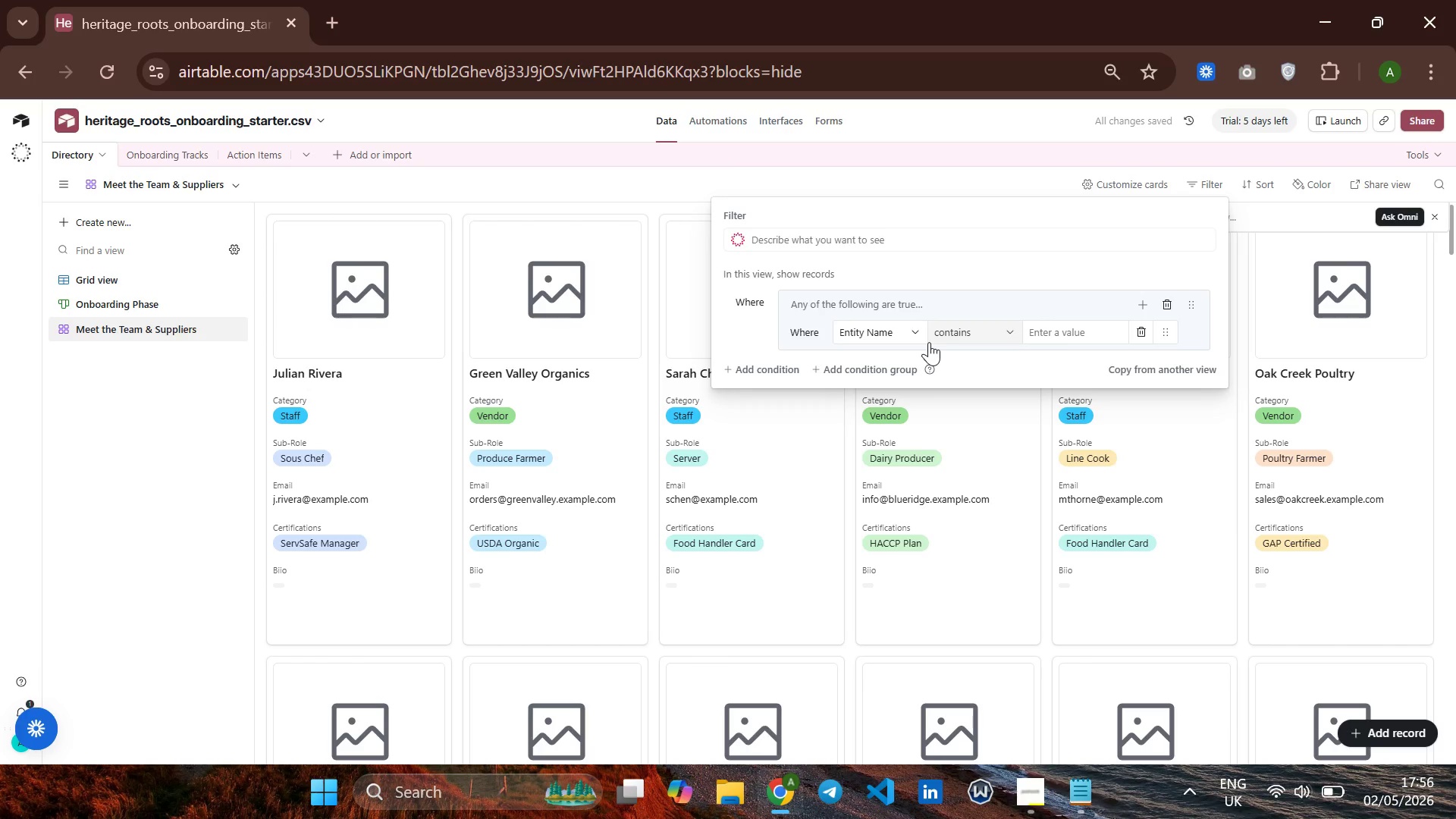 
wait(9.95)
 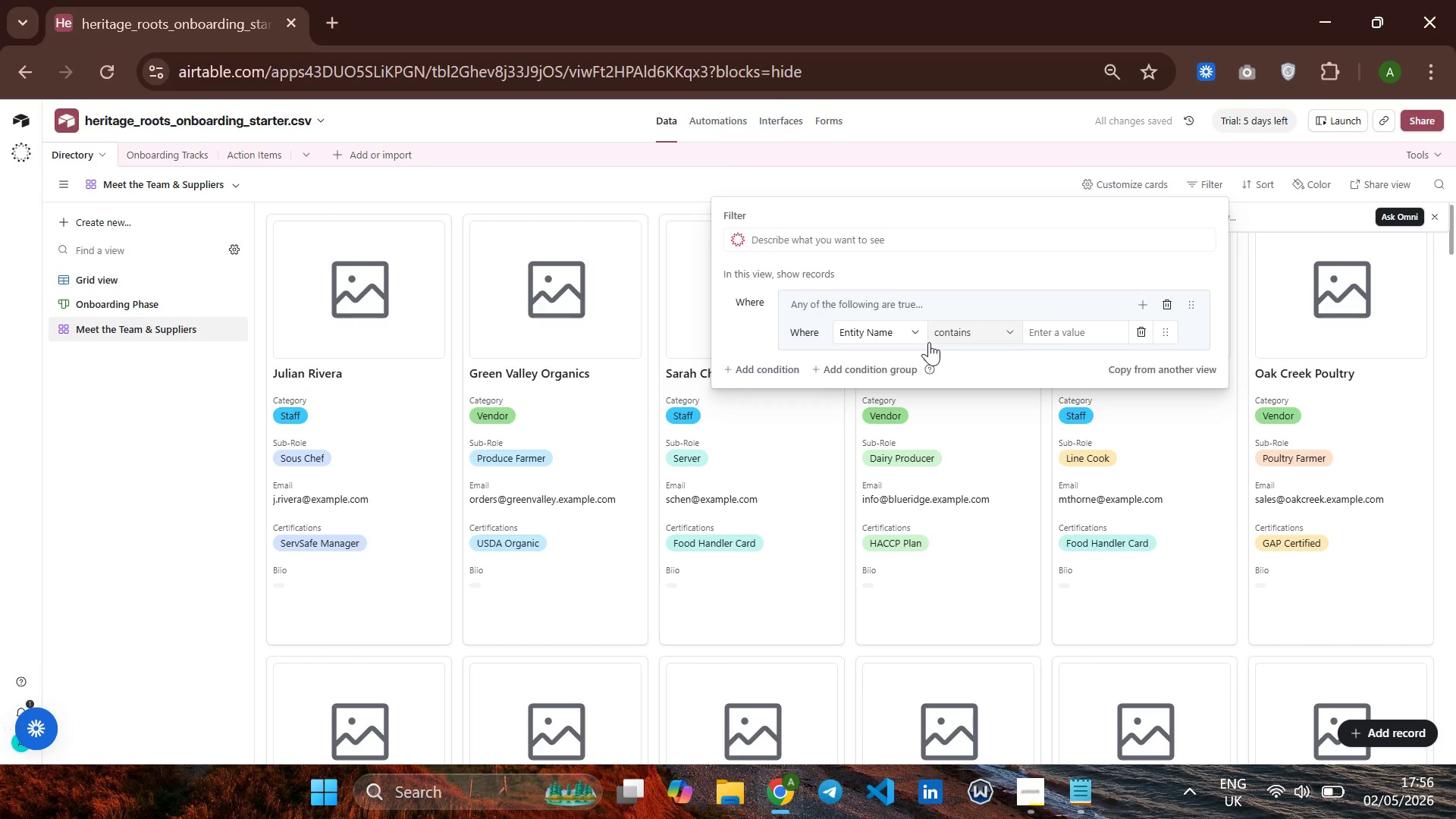 
left_click([899, 337])
 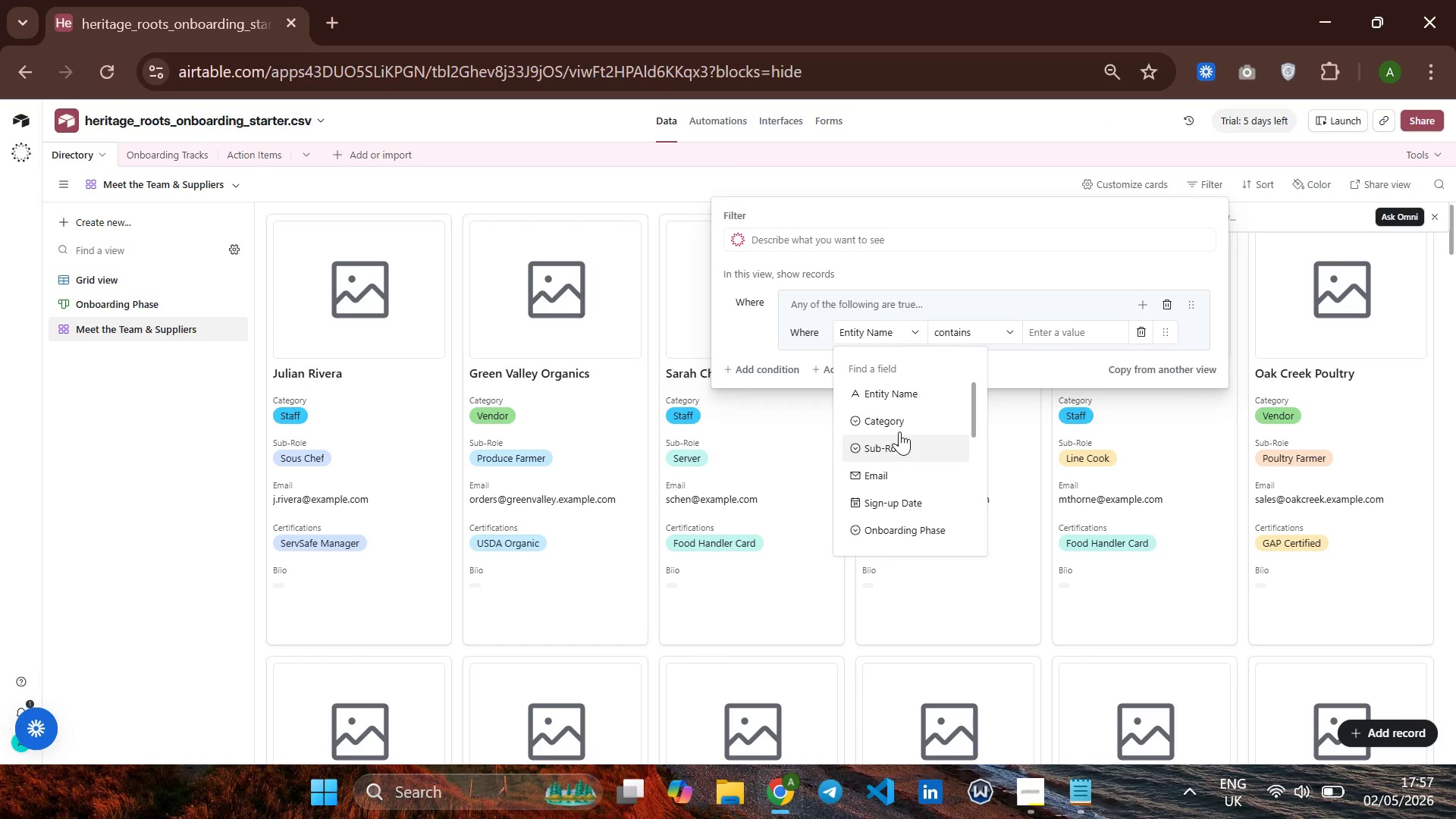 
left_click([896, 416])
 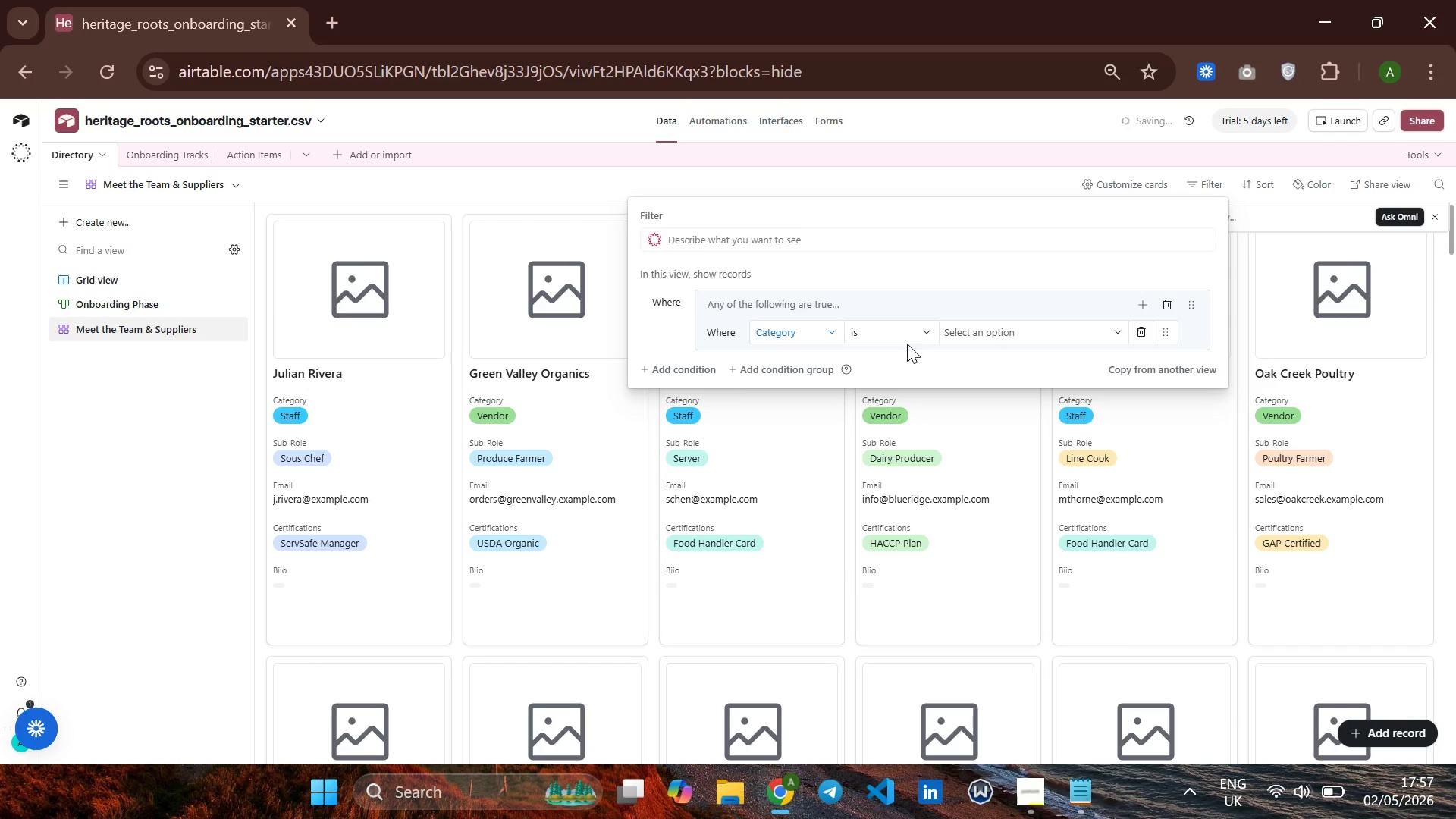 
left_click([890, 330])
 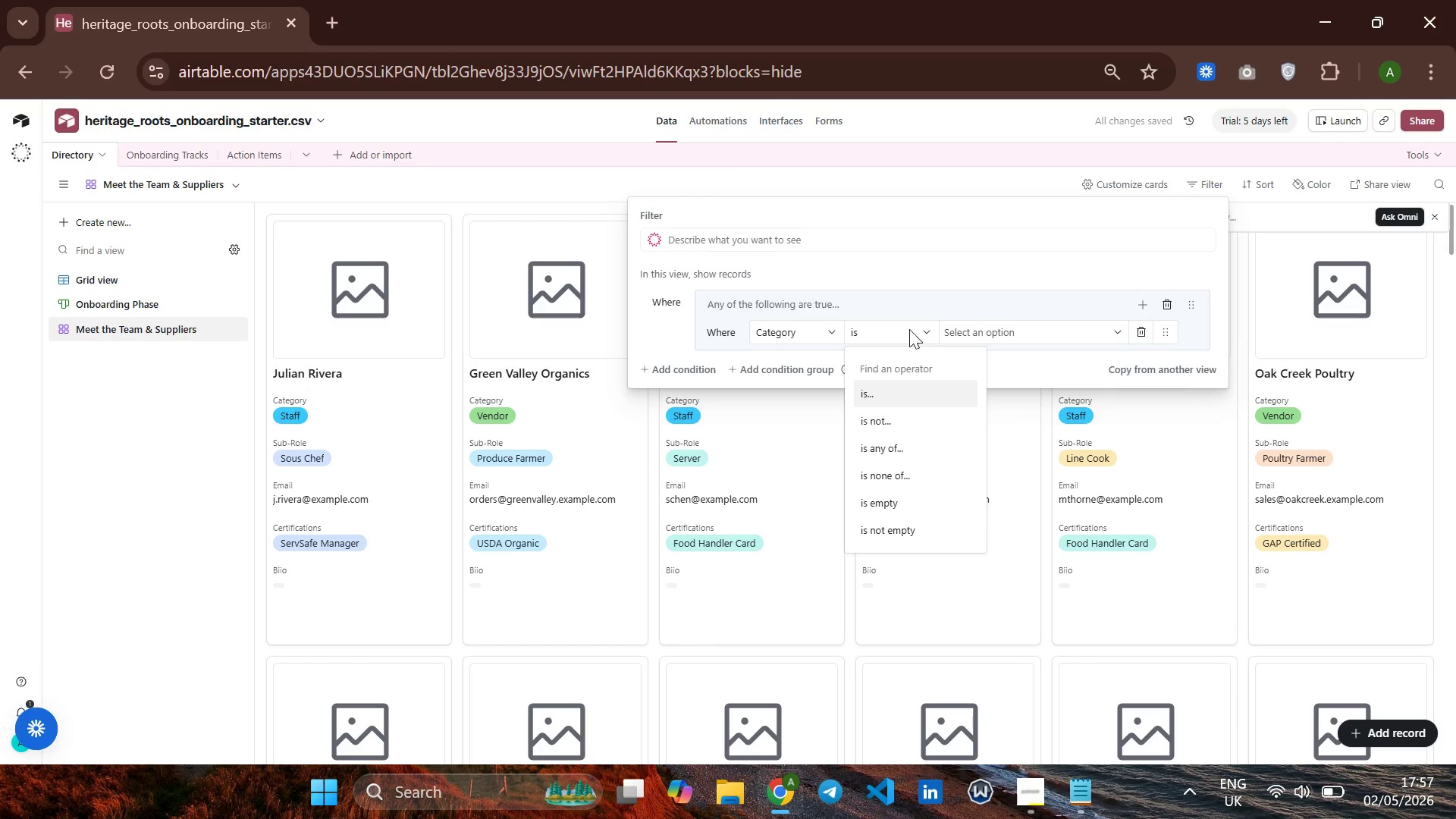 
left_click([891, 388])
 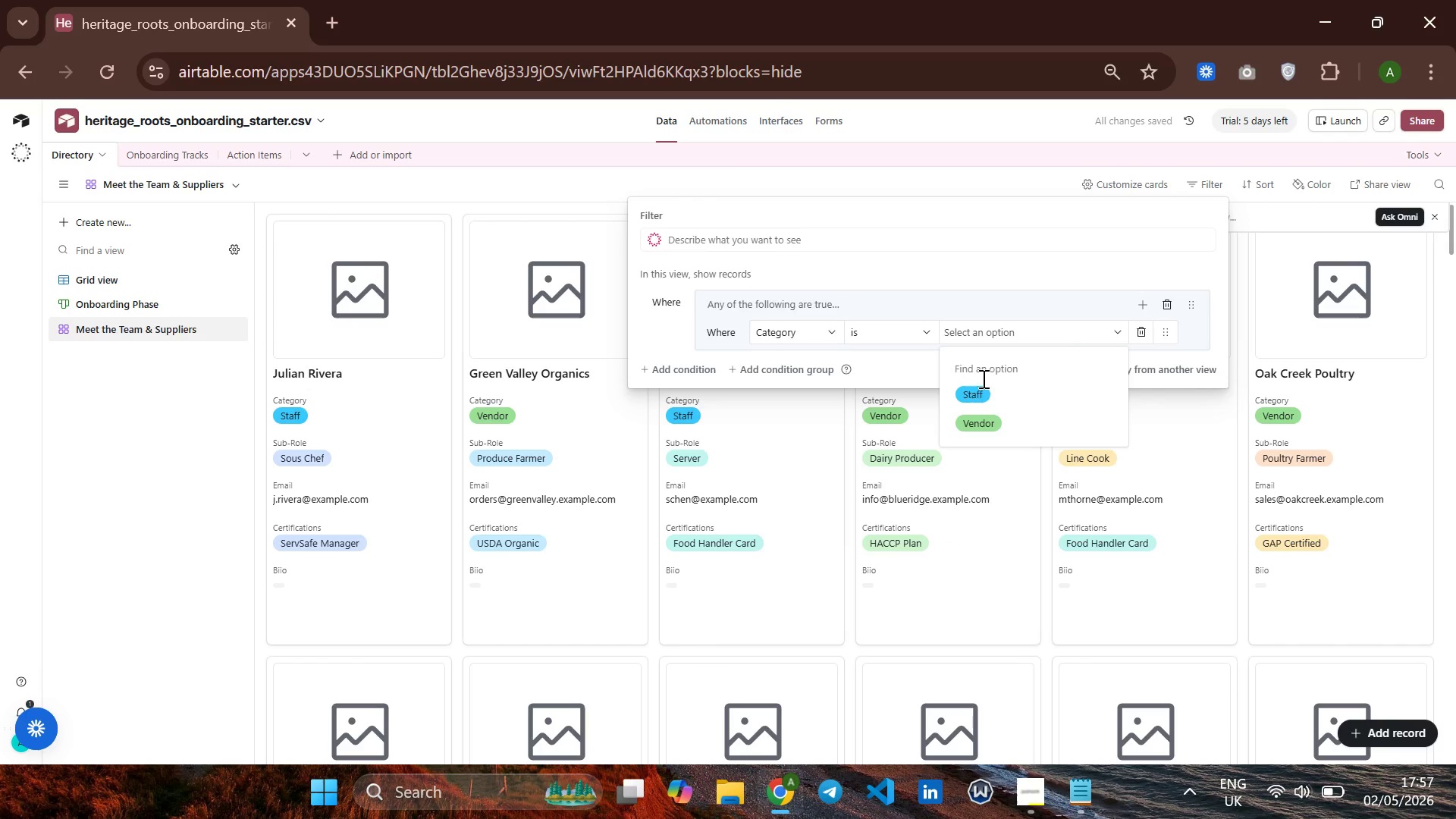 
left_click([982, 391])
 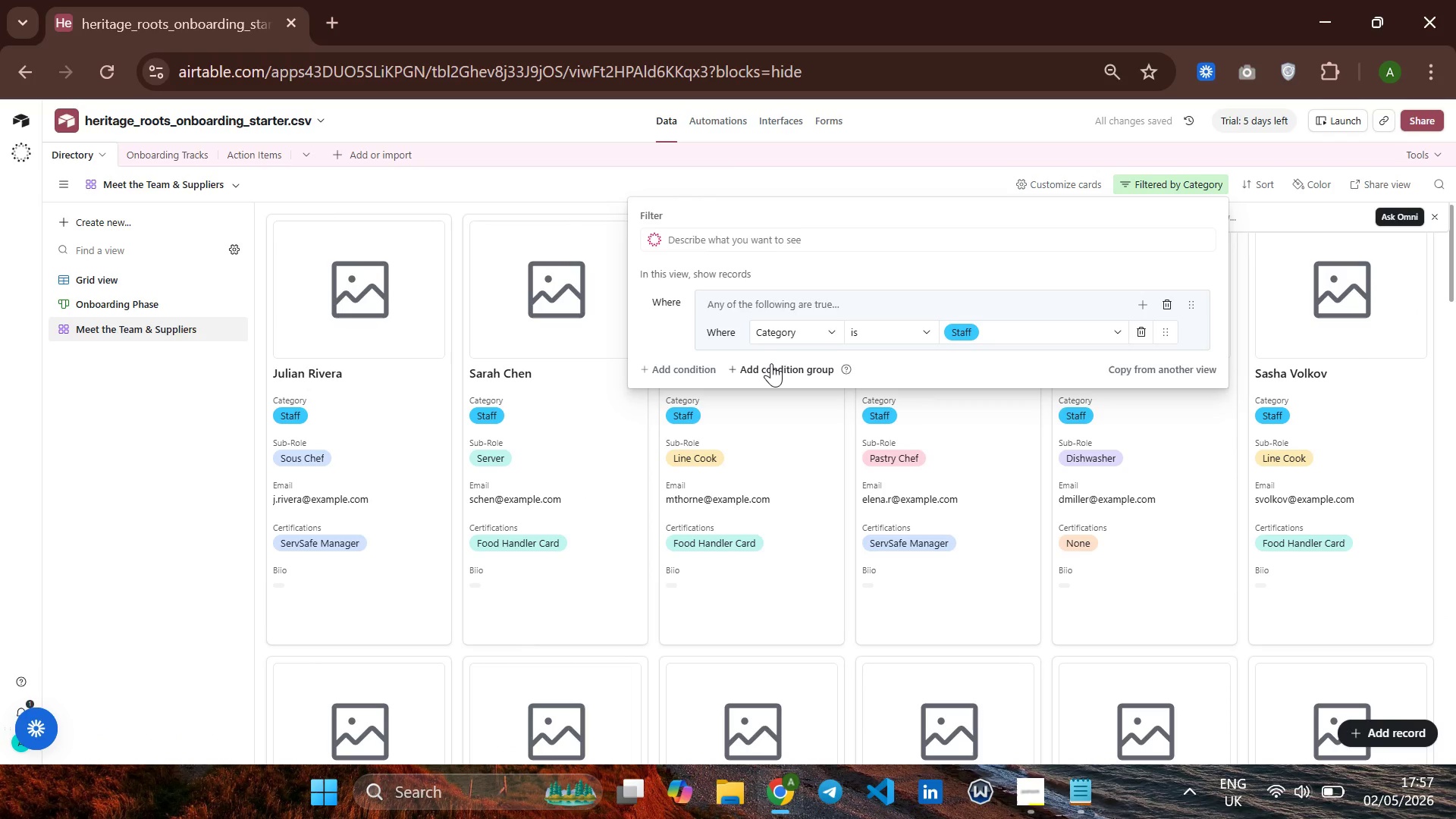 
mouse_move([758, 365])
 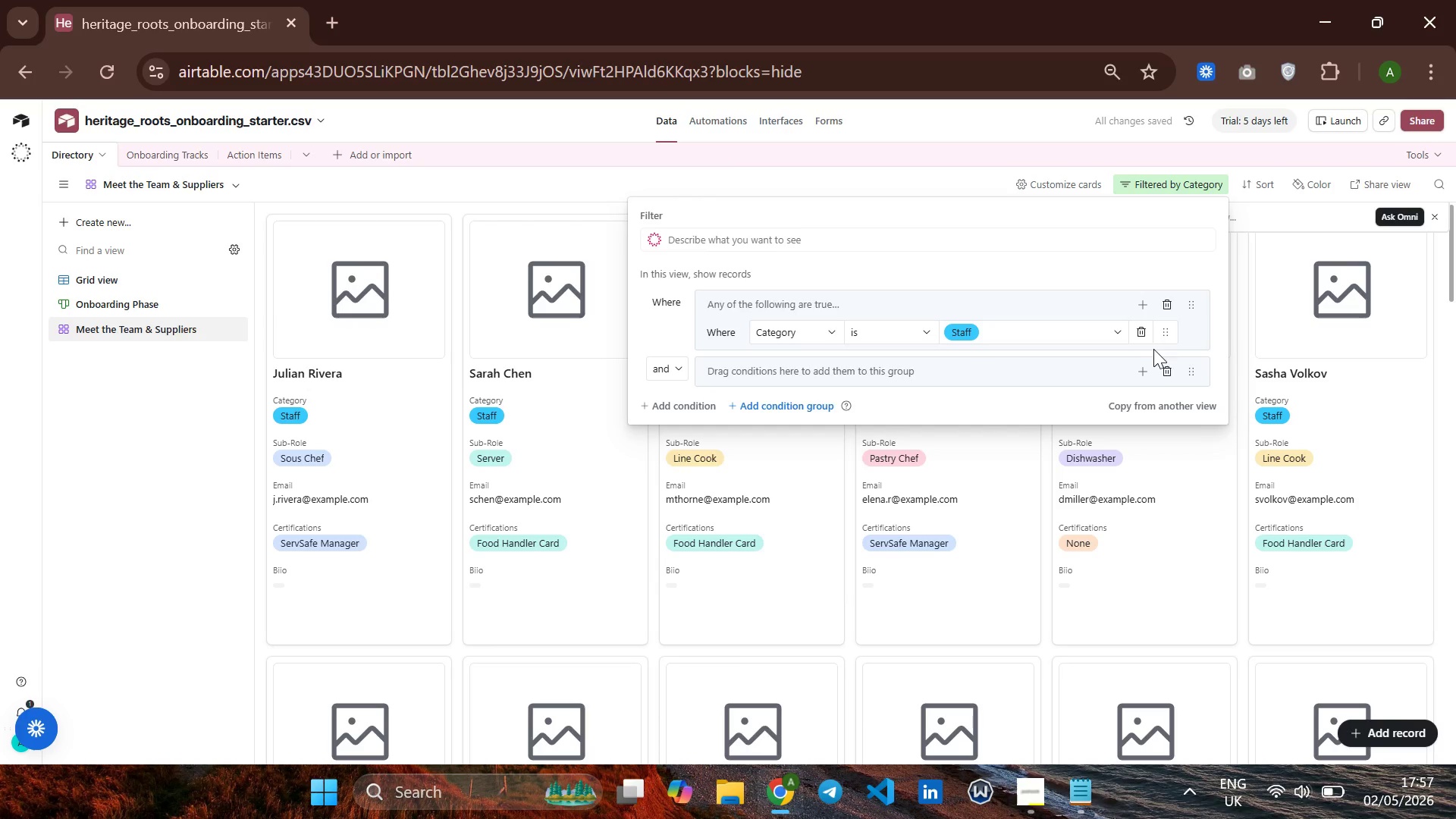 
left_click([1172, 376])
 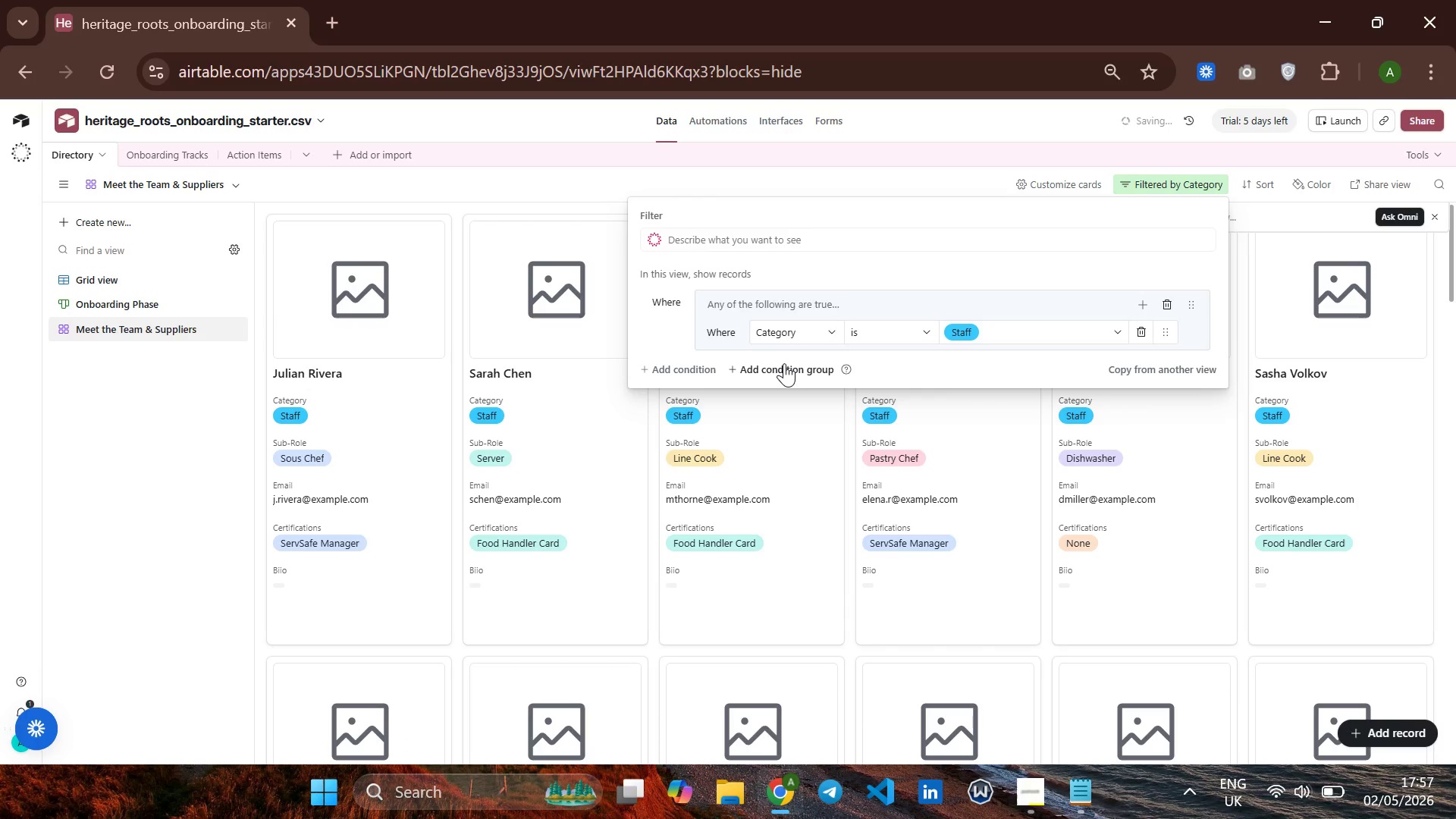 
left_click([1018, 271])
 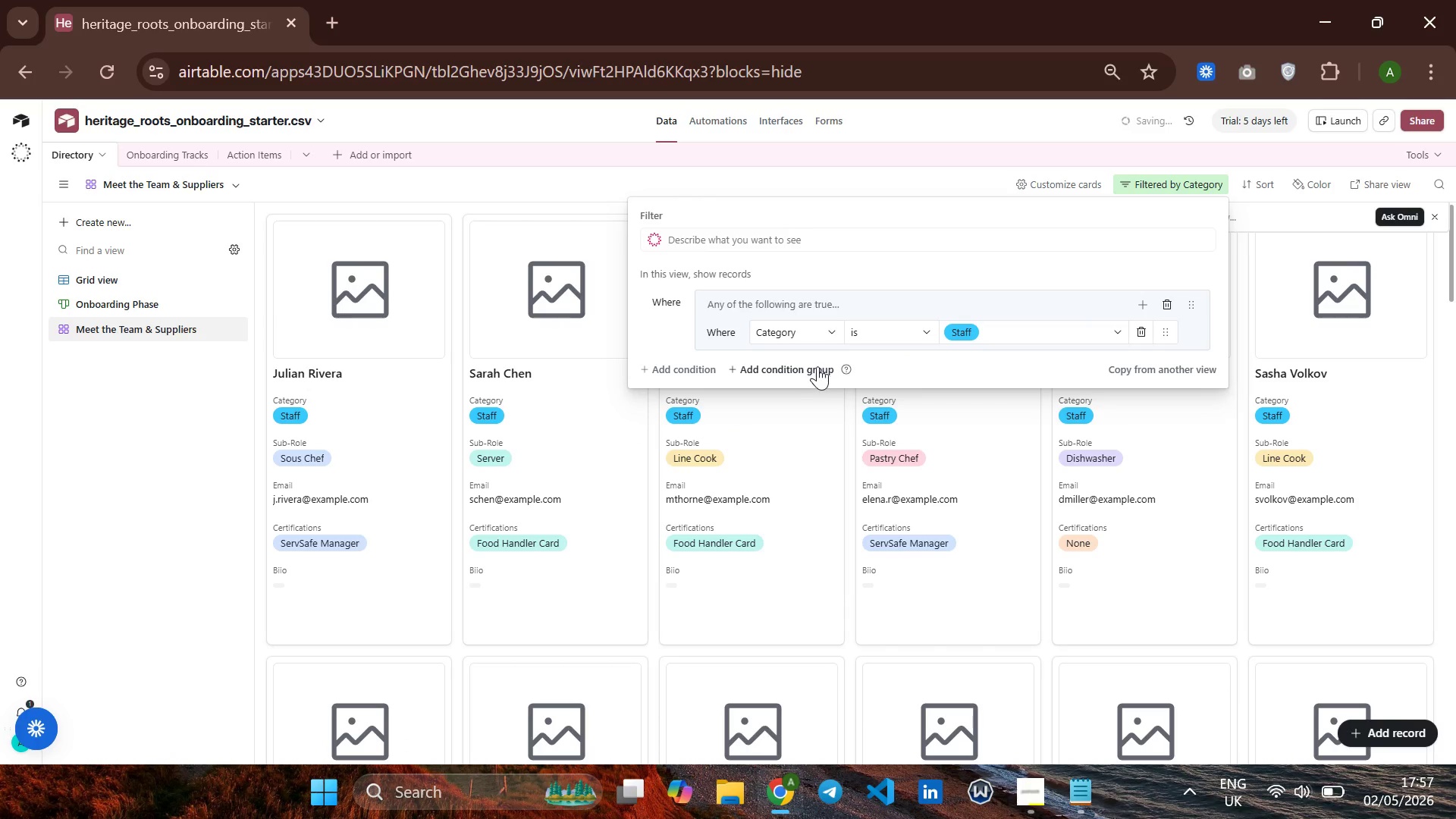 
left_click([817, 366])
 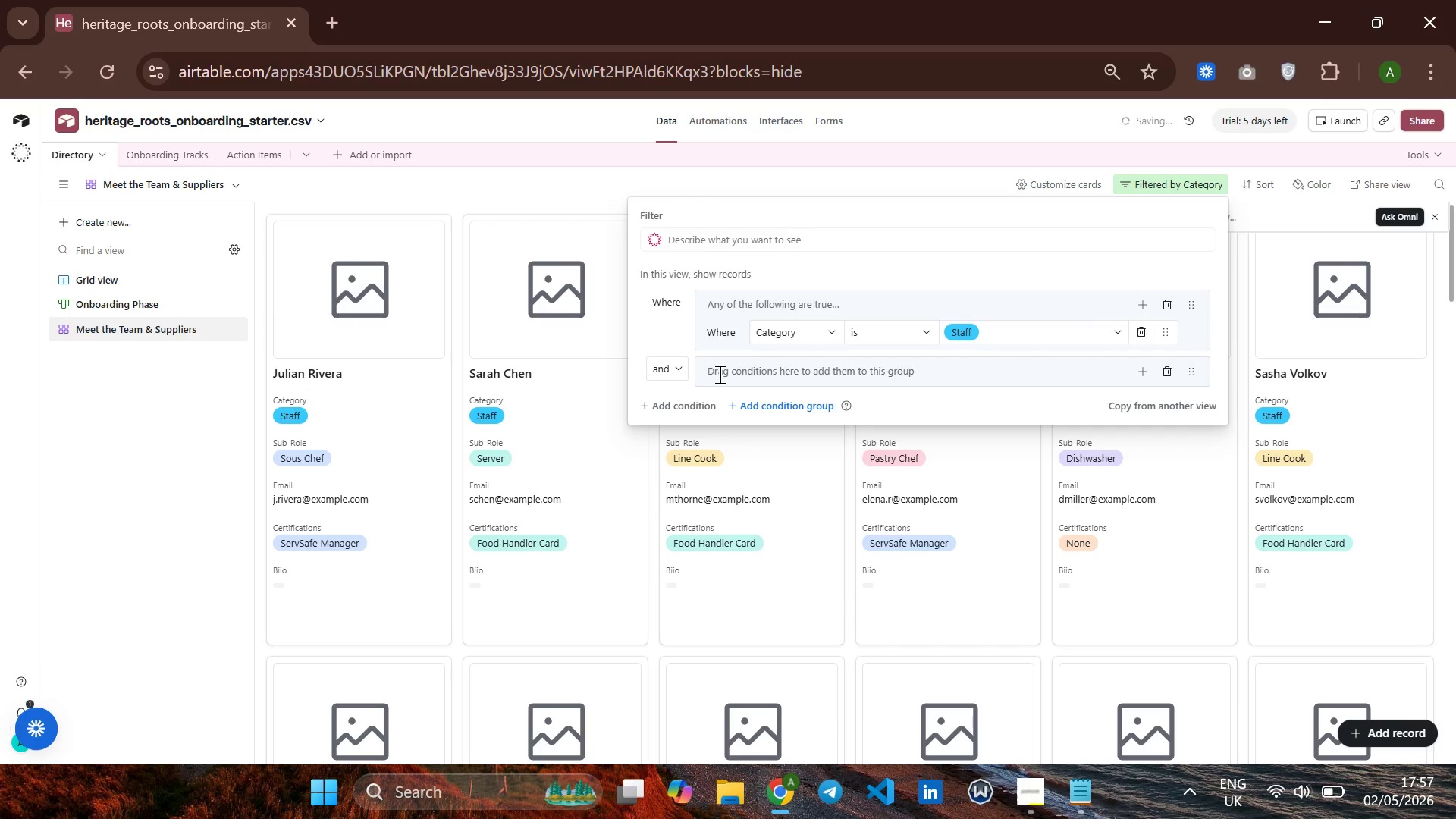 
left_click([739, 374])
 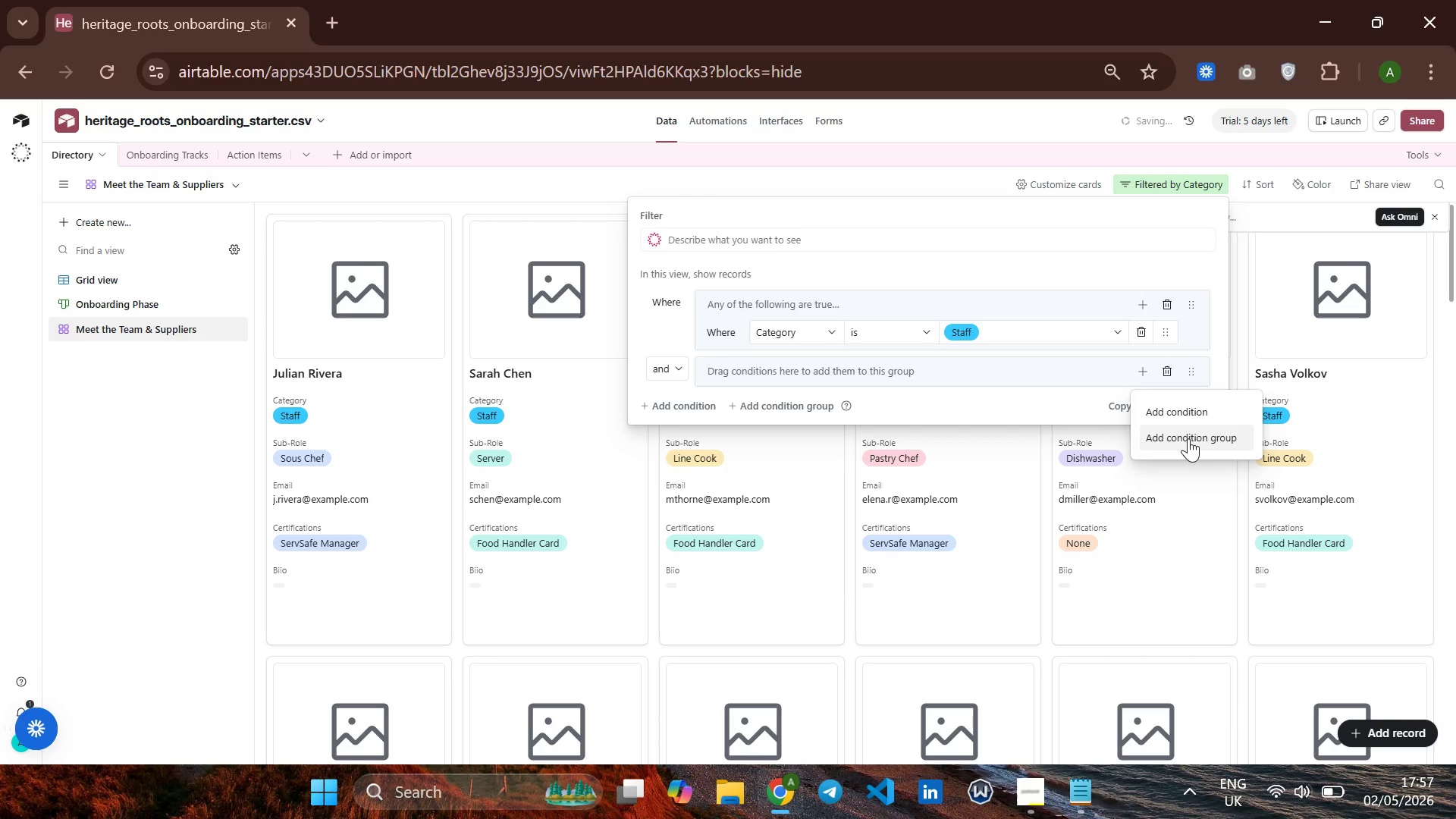 
left_click([1188, 429])
 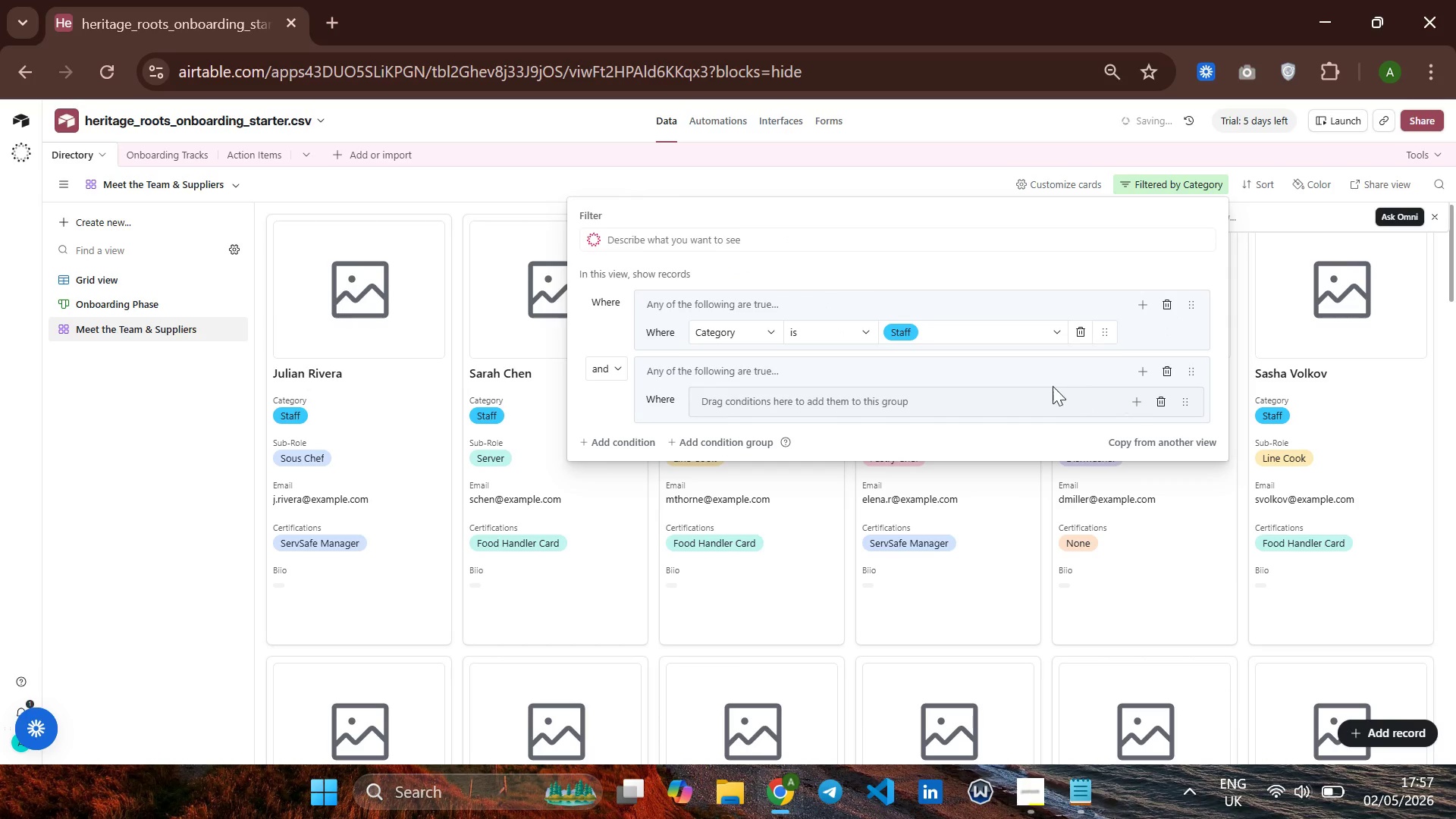 
left_click([1130, 394])
 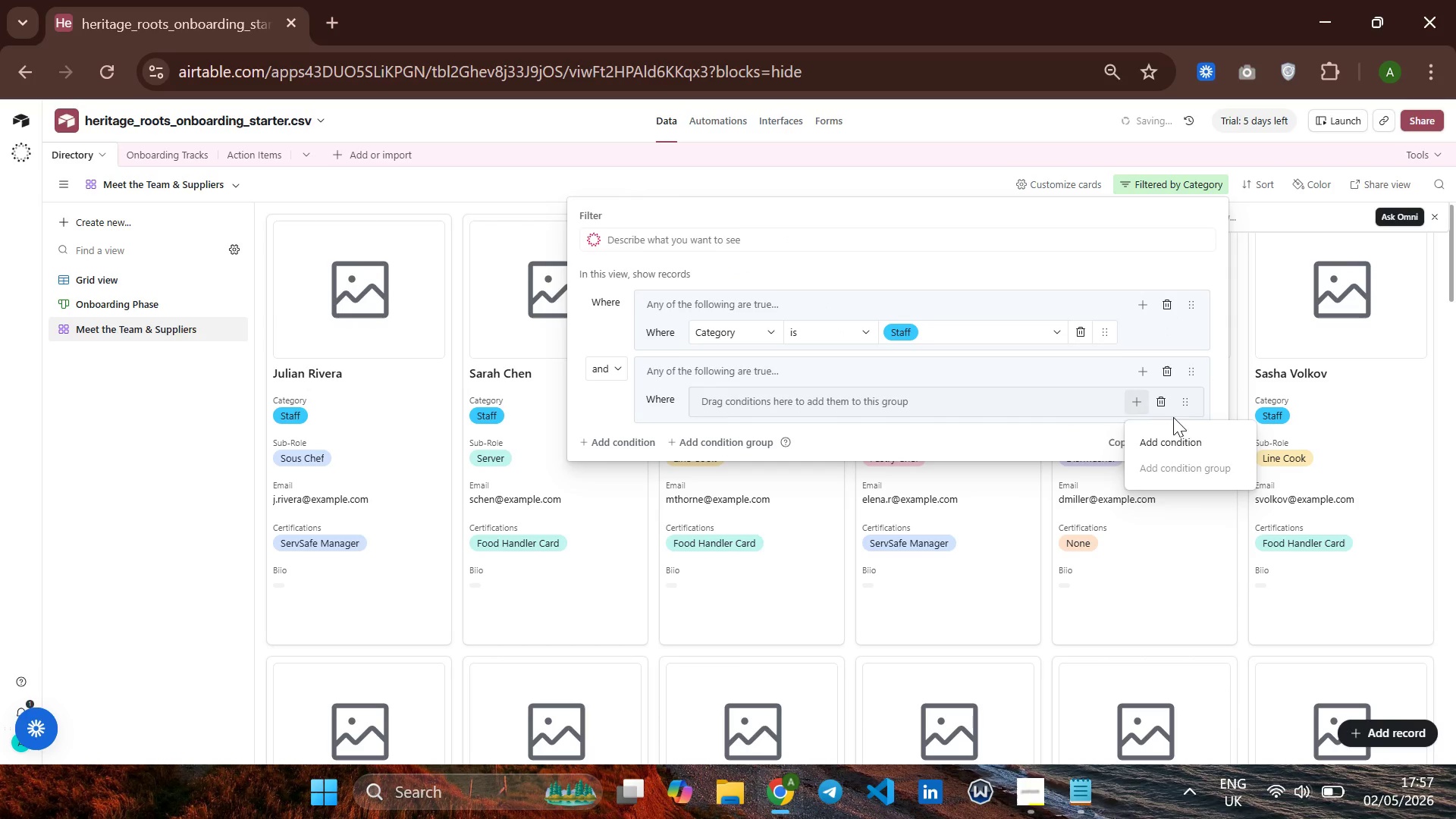 
left_click([1187, 435])
 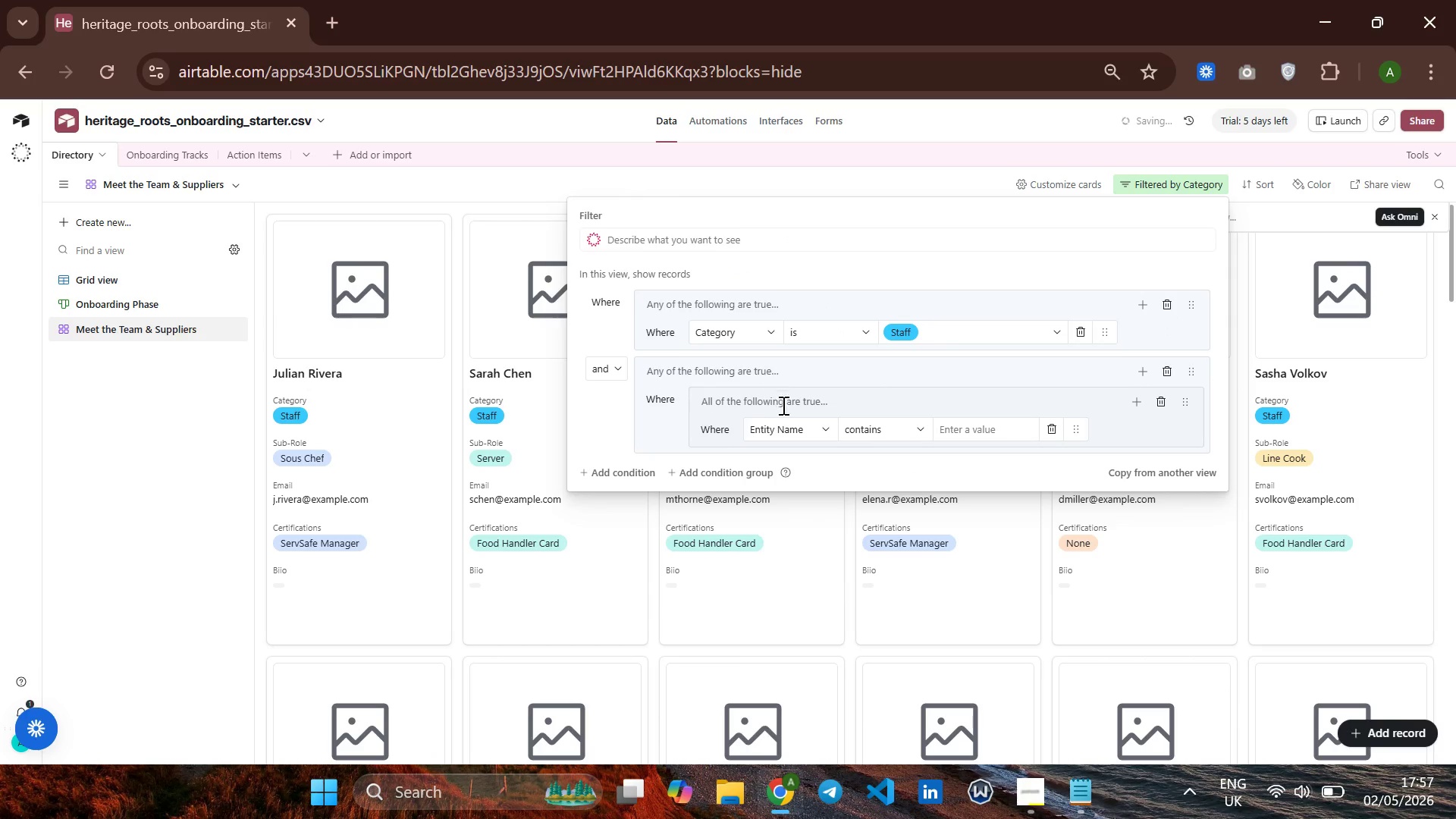 
left_click([786, 428])
 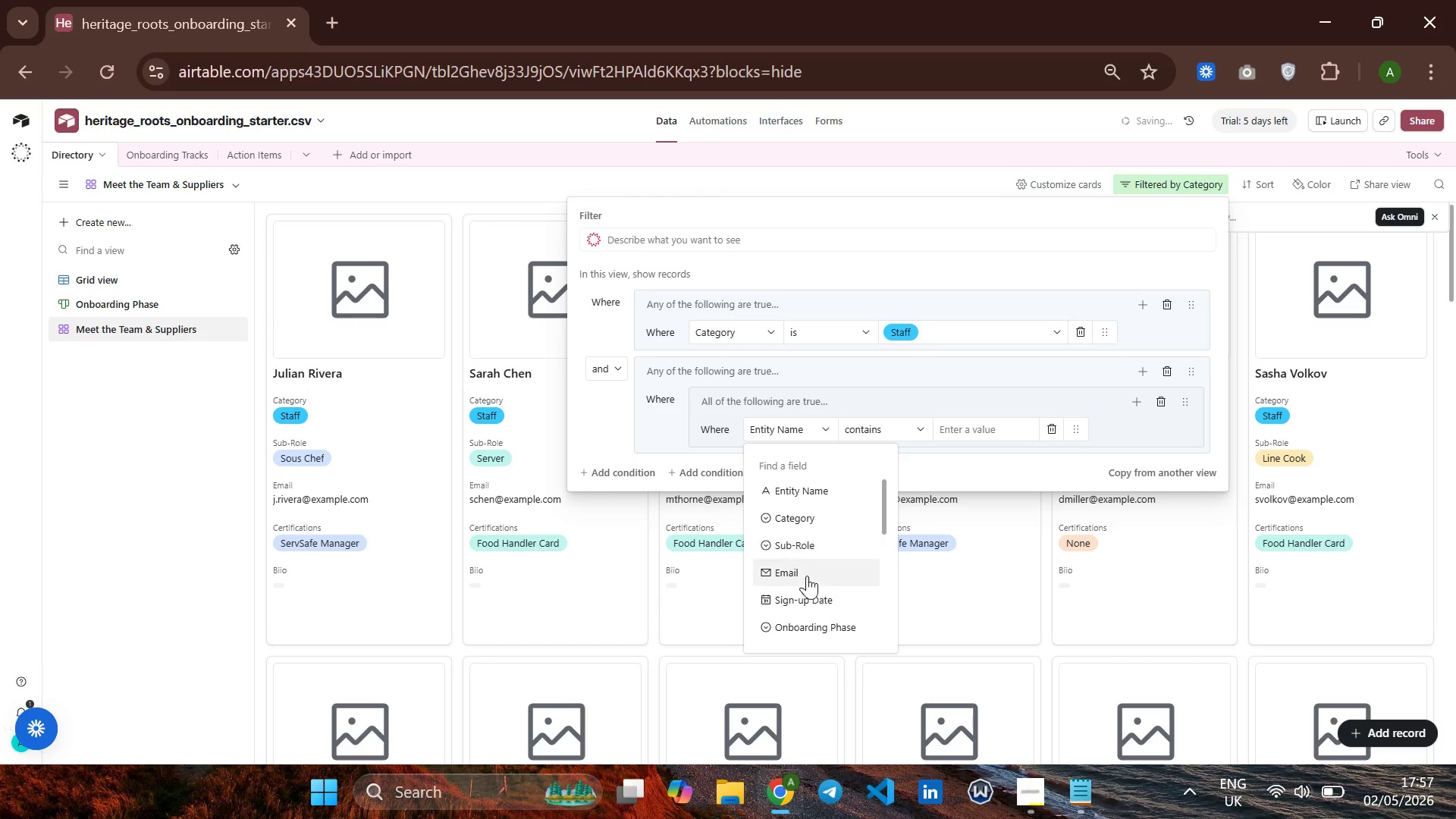 
scroll: coordinate [805, 573], scroll_direction: down, amount: 1.0
 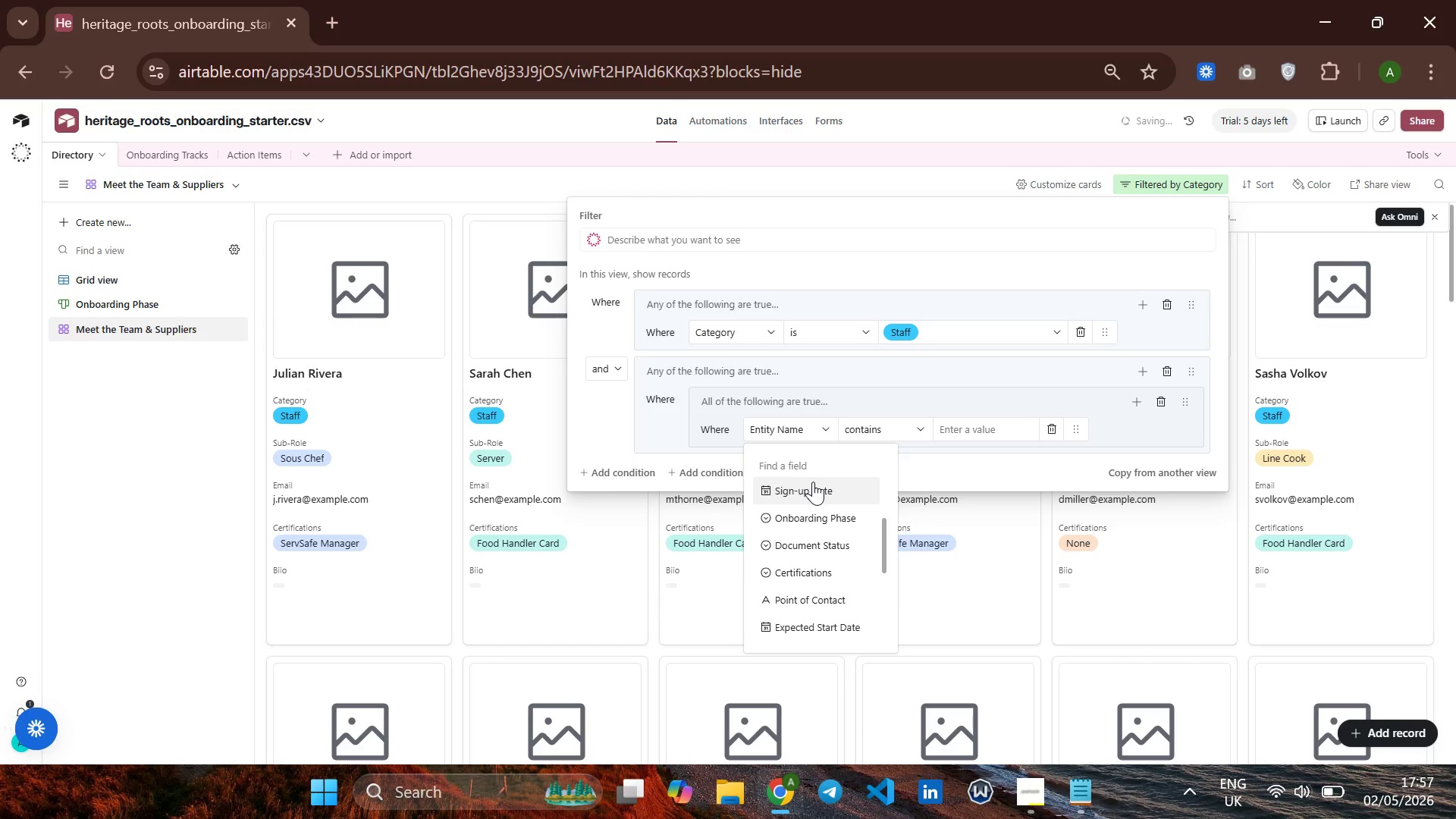 
scroll: coordinate [813, 481], scroll_direction: none, amount: 0.0
 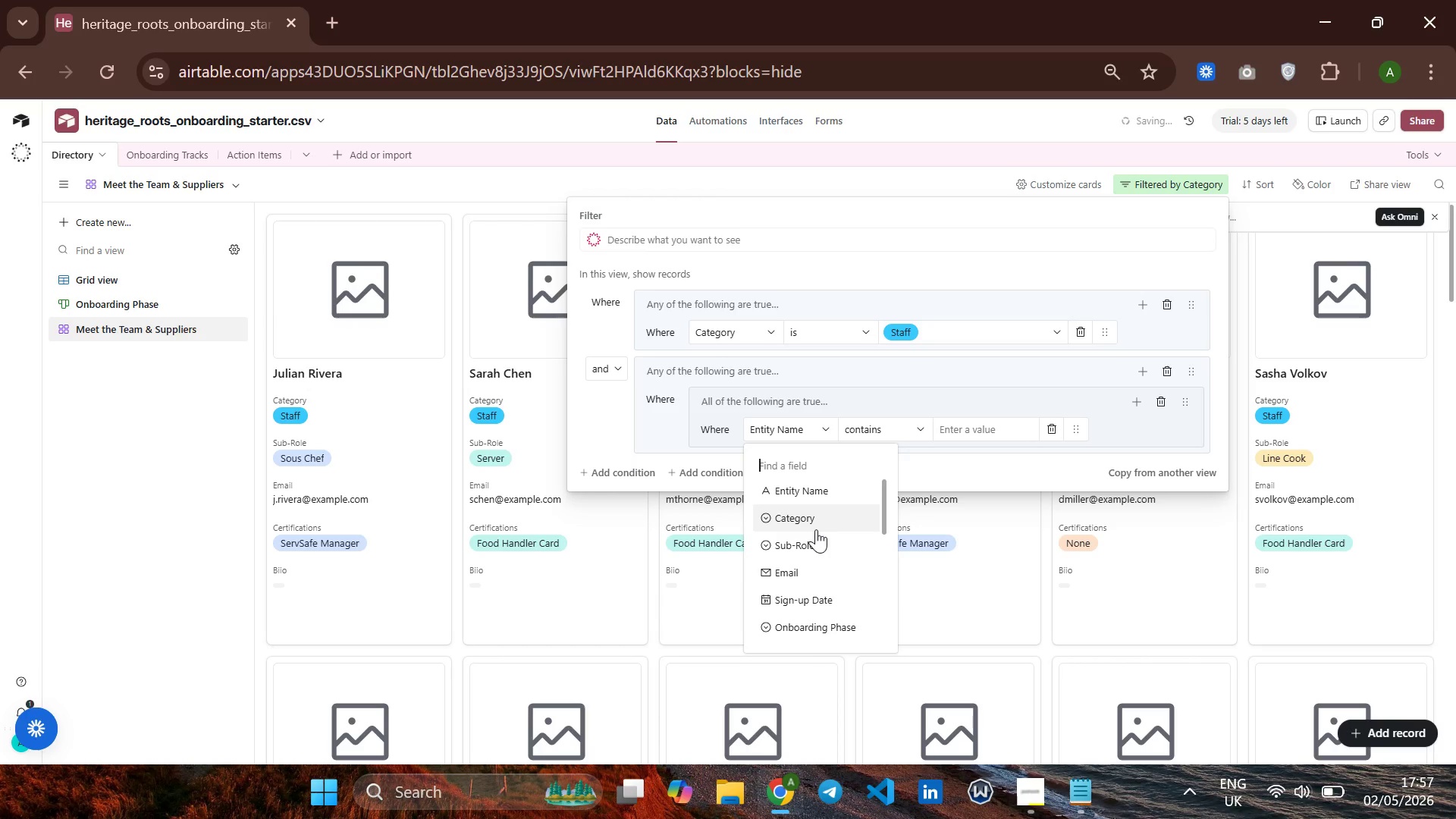 
left_click([816, 529])
 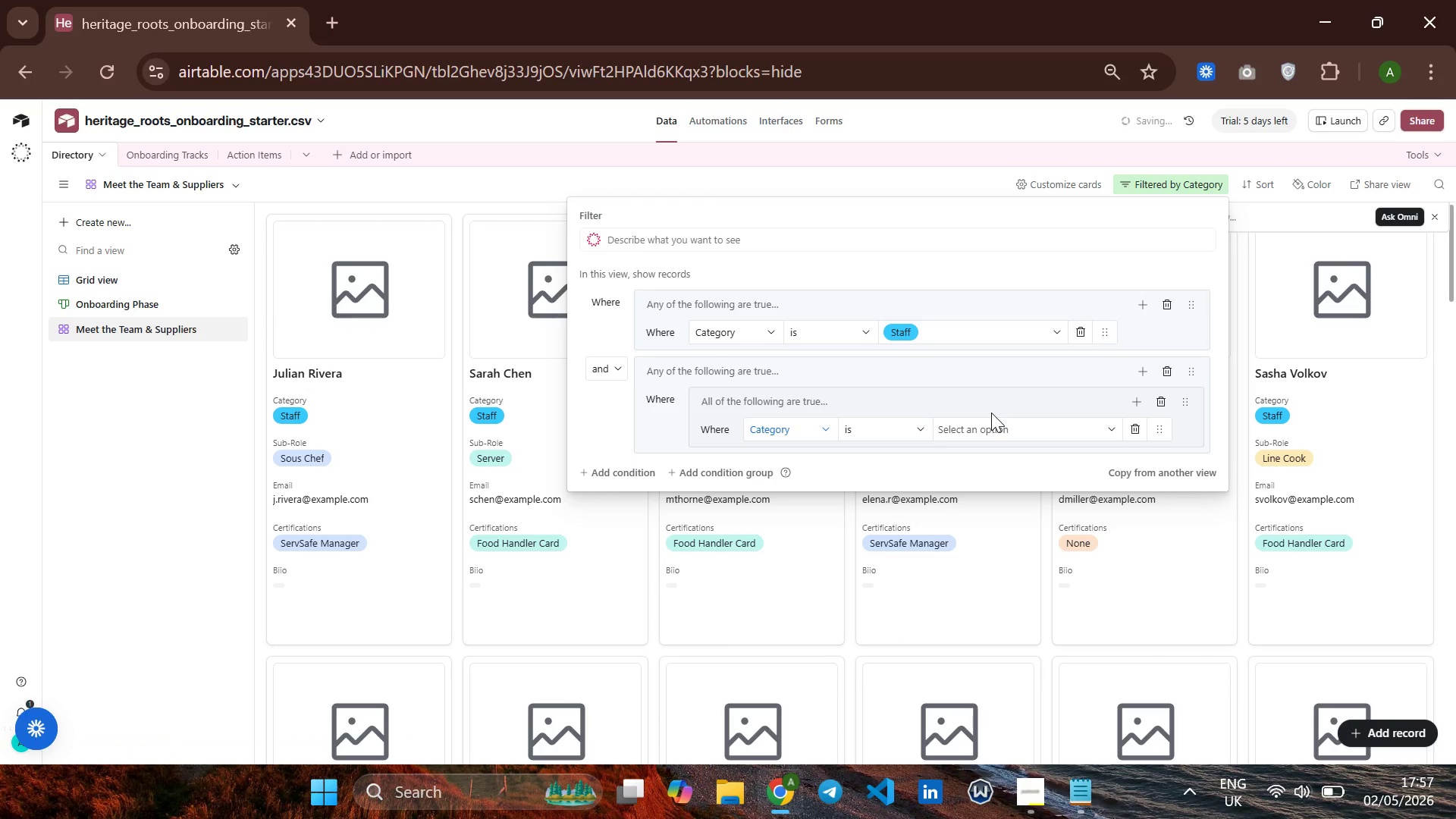 
left_click([991, 438])
 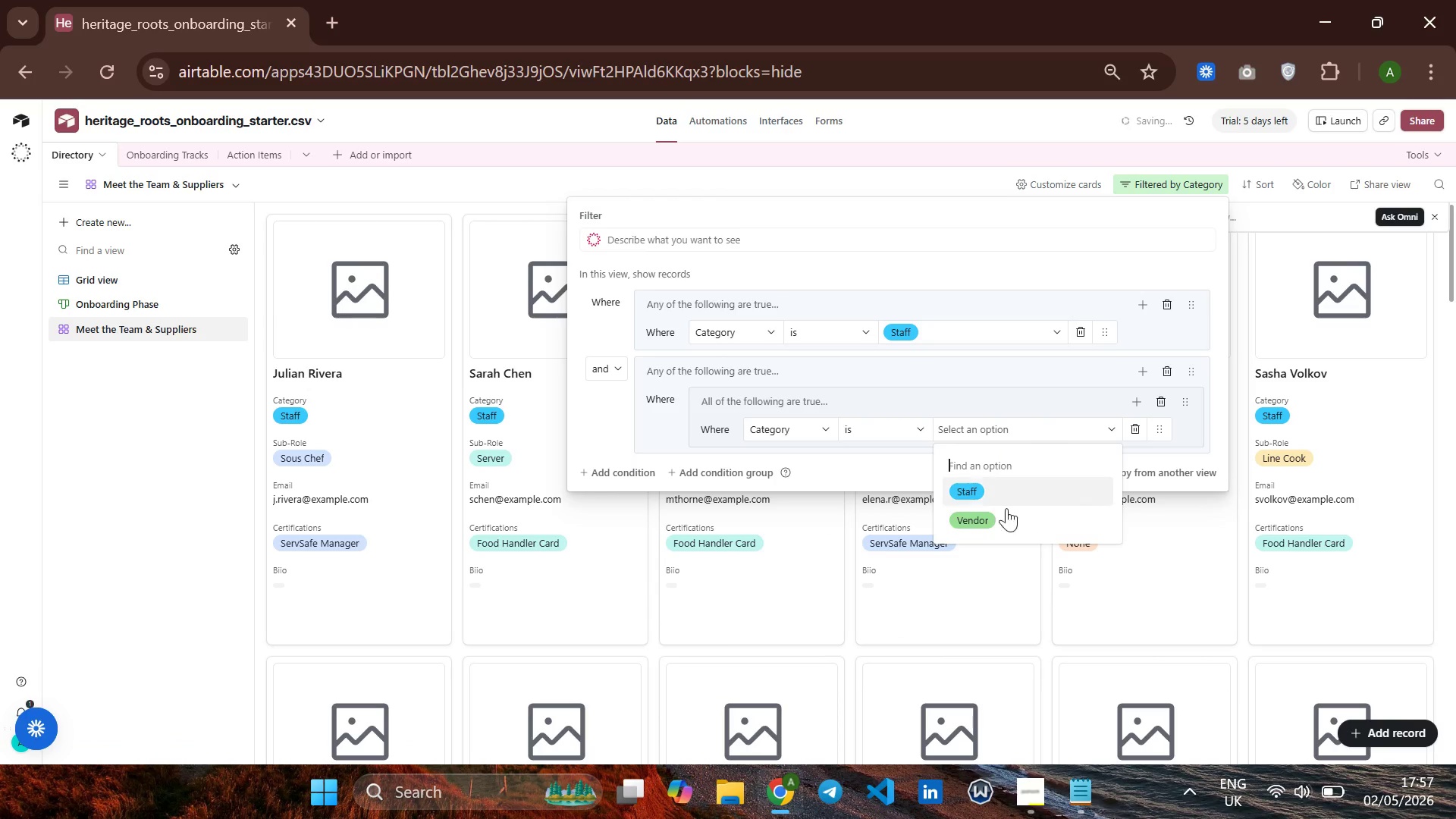 
left_click([1006, 518])
 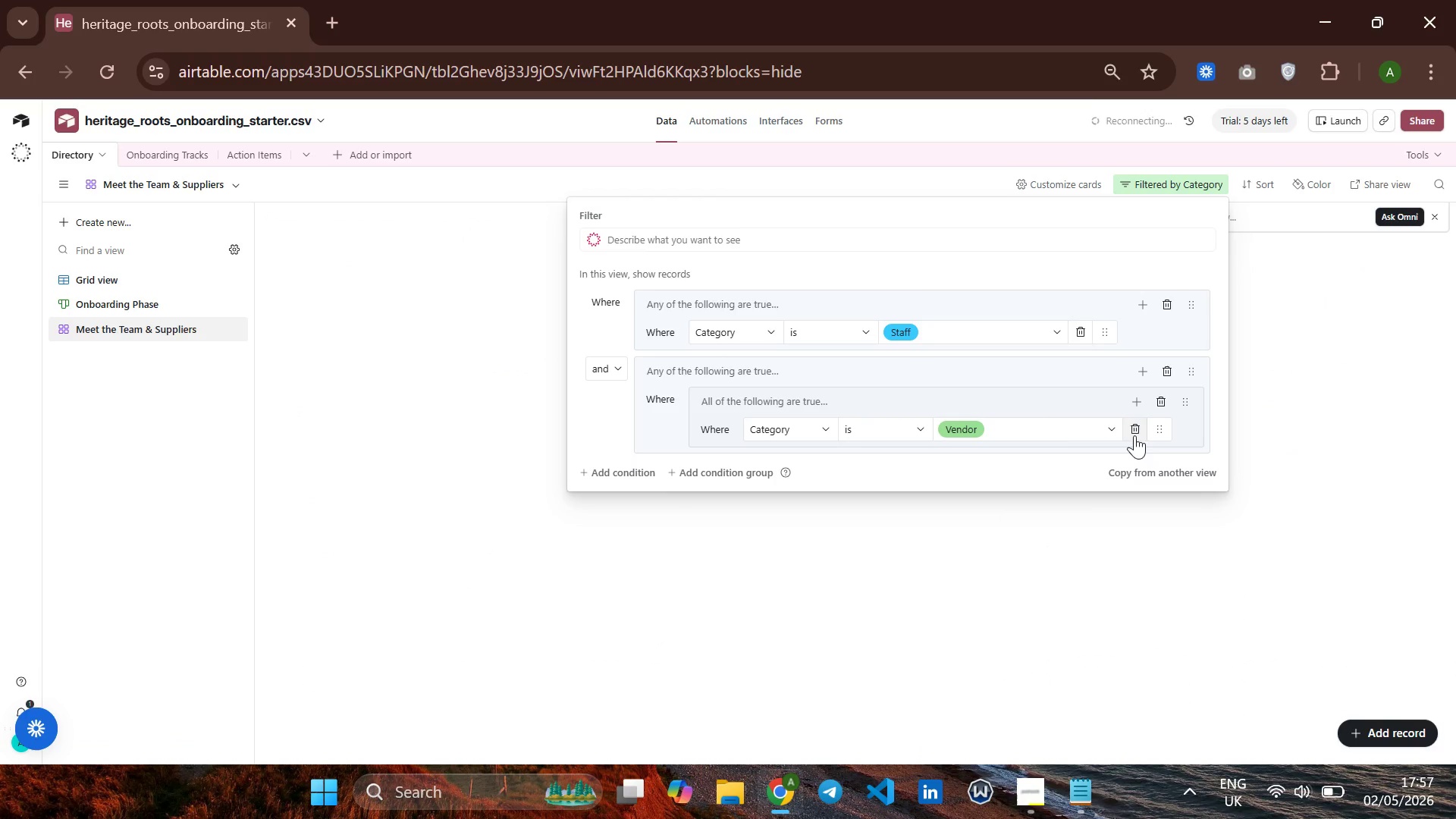 
left_click([1126, 429])
 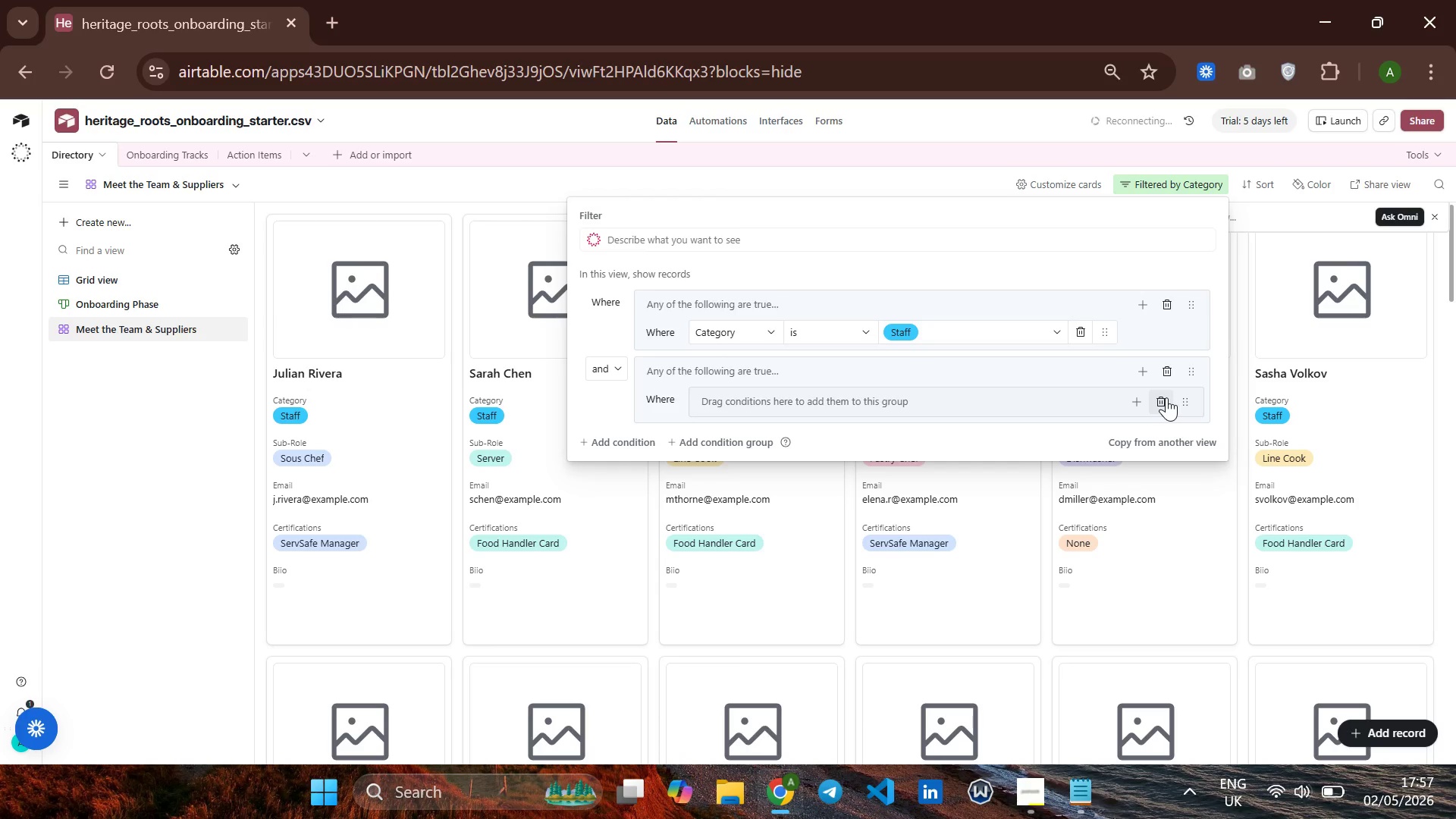 
left_click([1166, 398])
 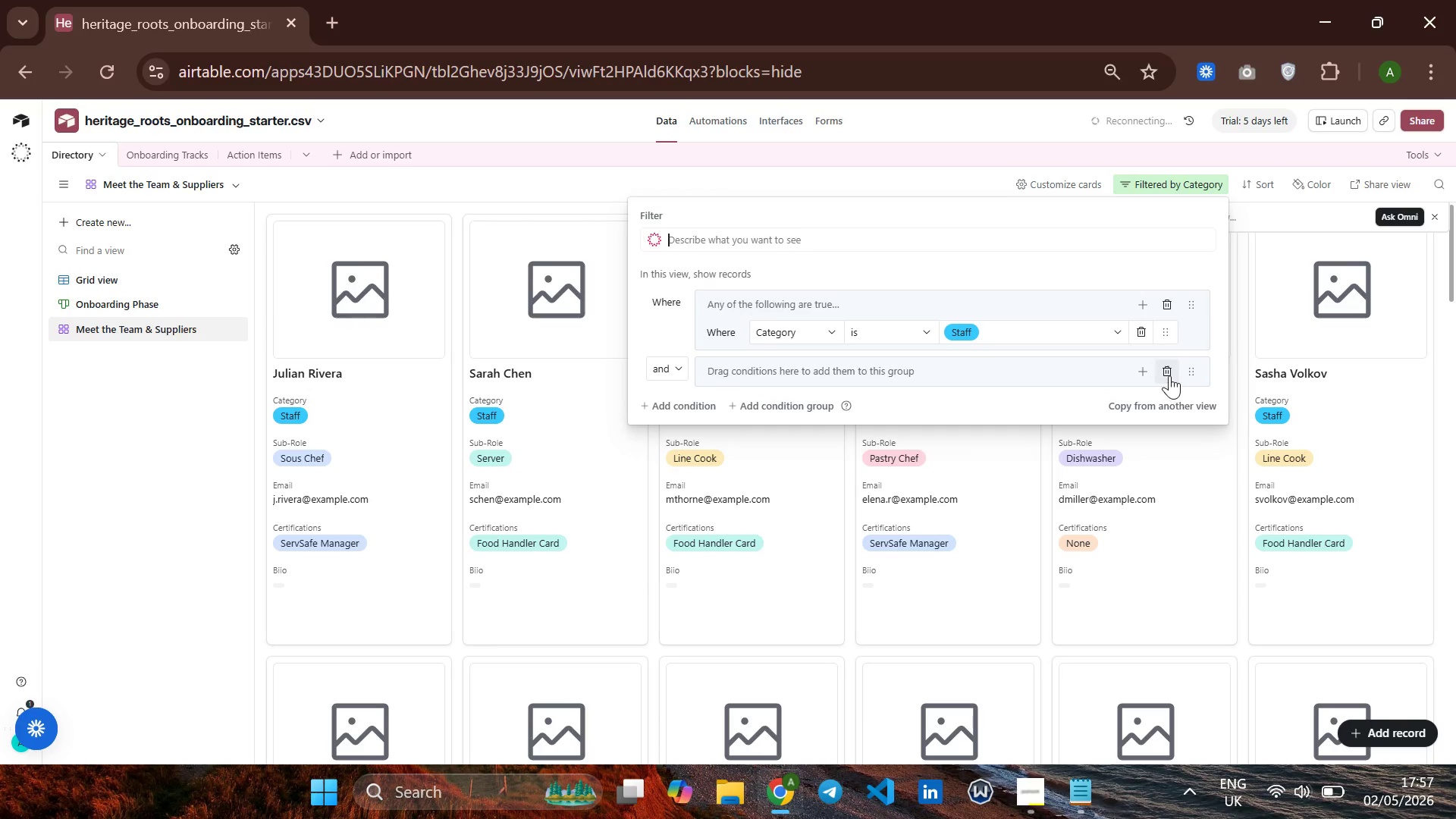 
left_click([1168, 373])
 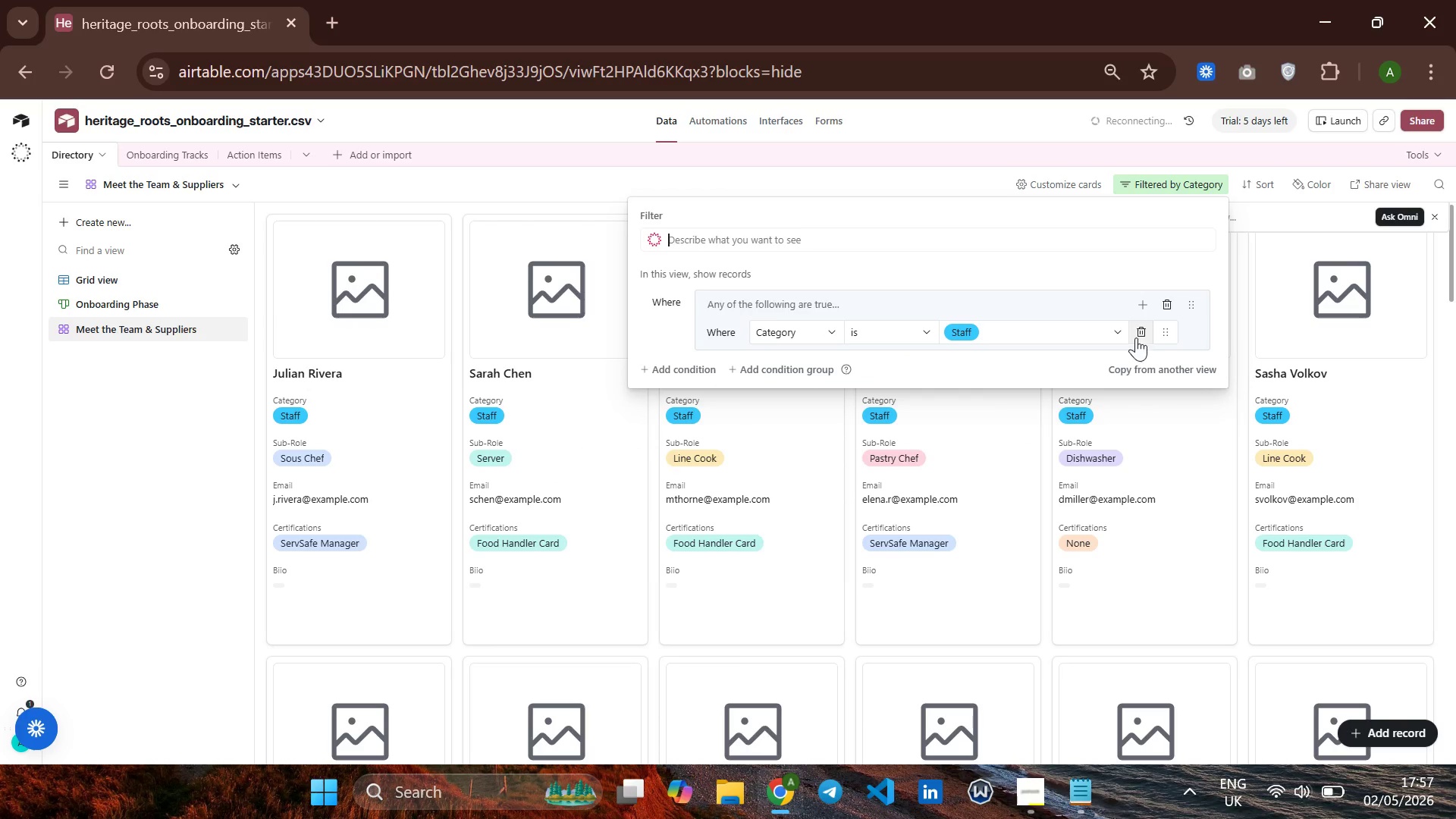 
left_click([1136, 322])
 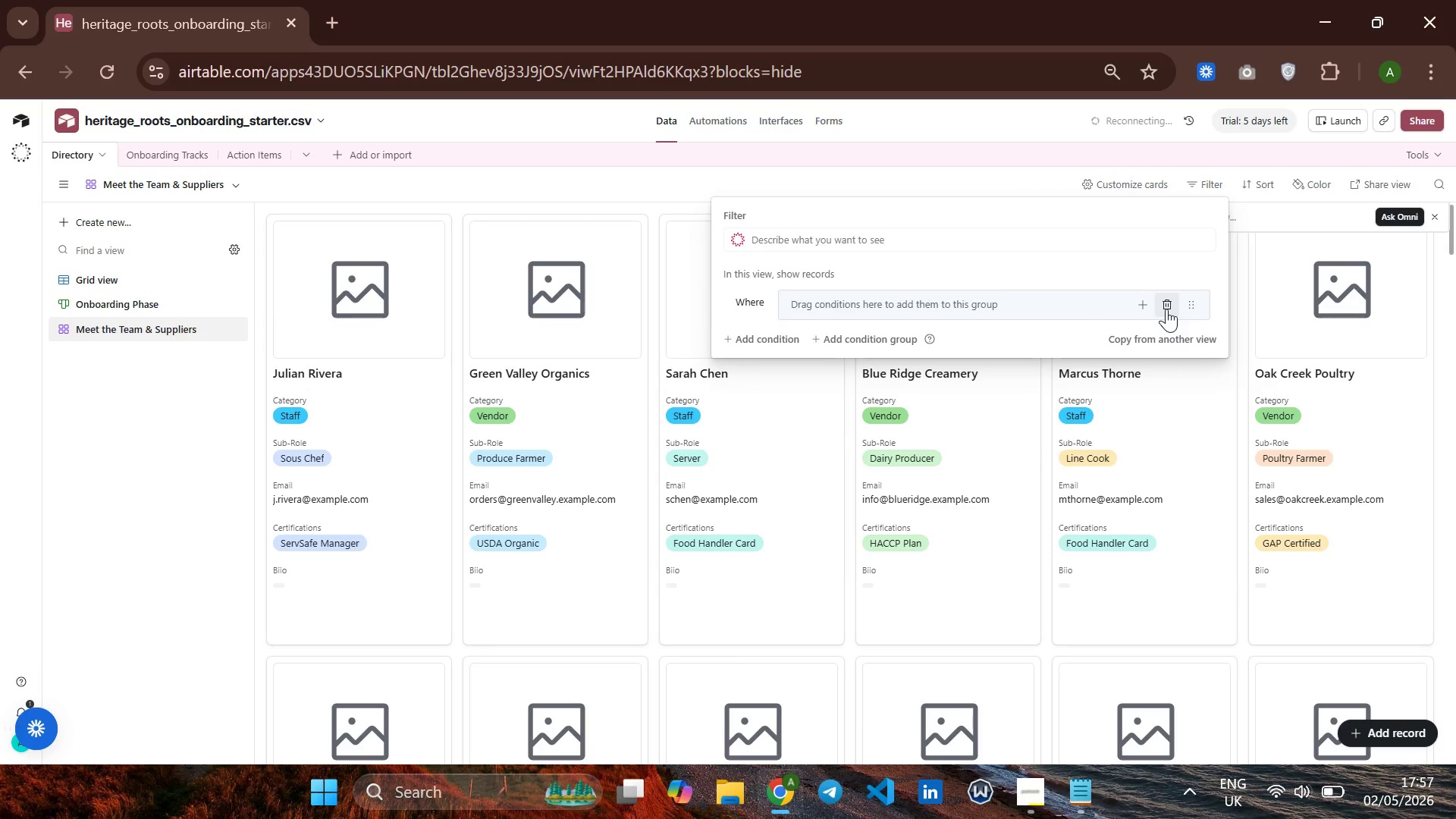 
left_click([1166, 306])
 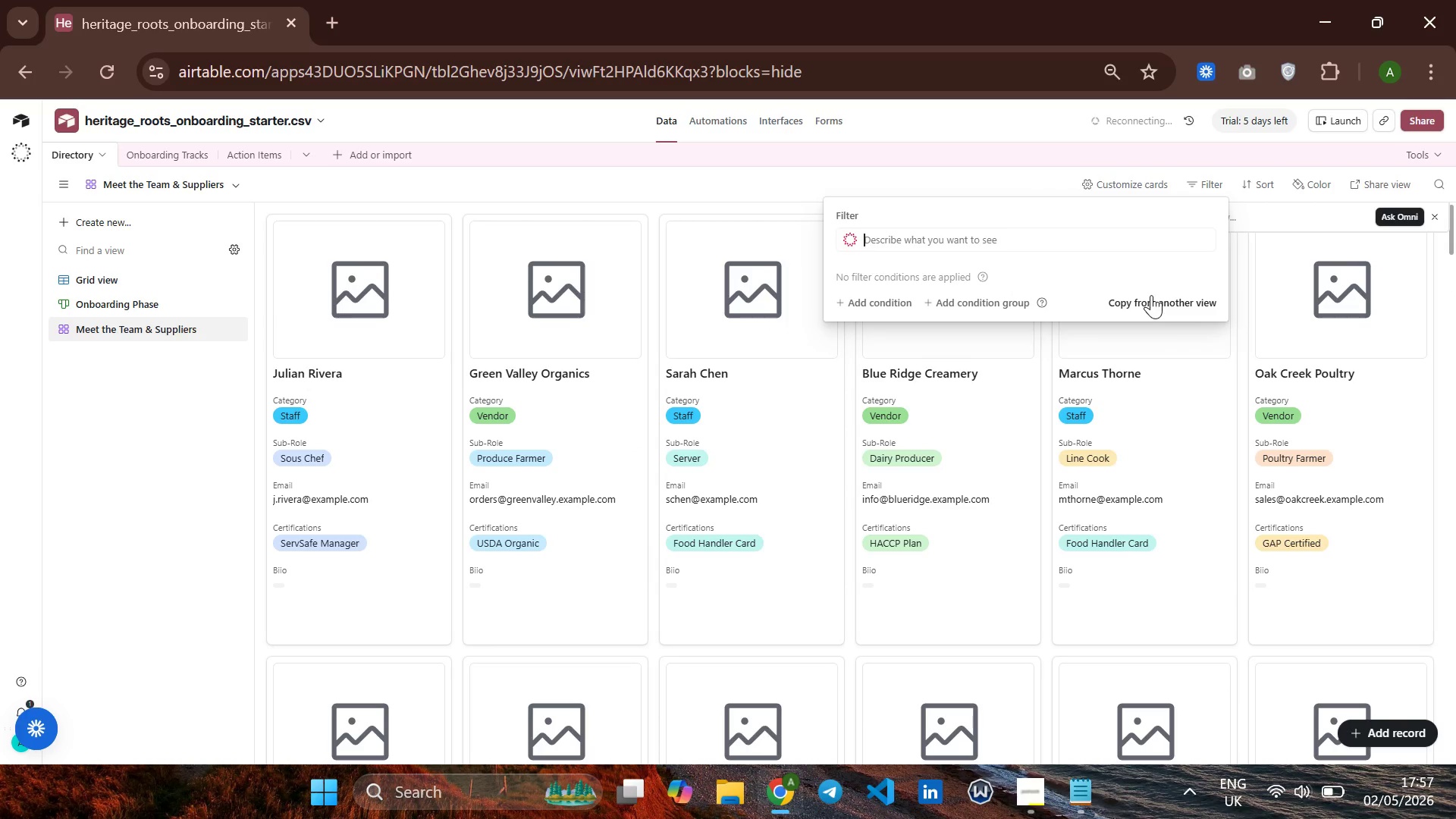 
wait(6.56)
 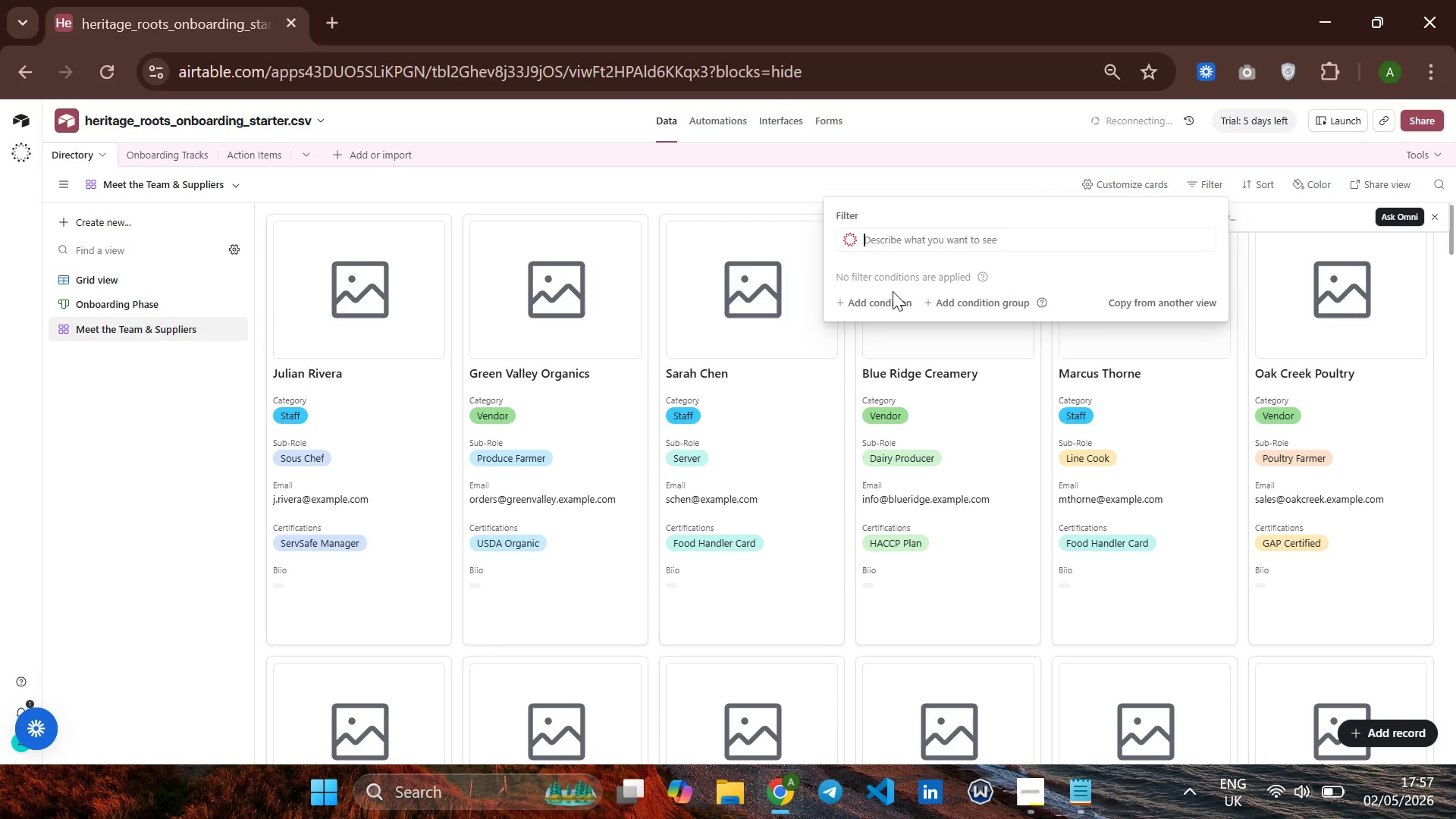 
left_click([1086, 331])
 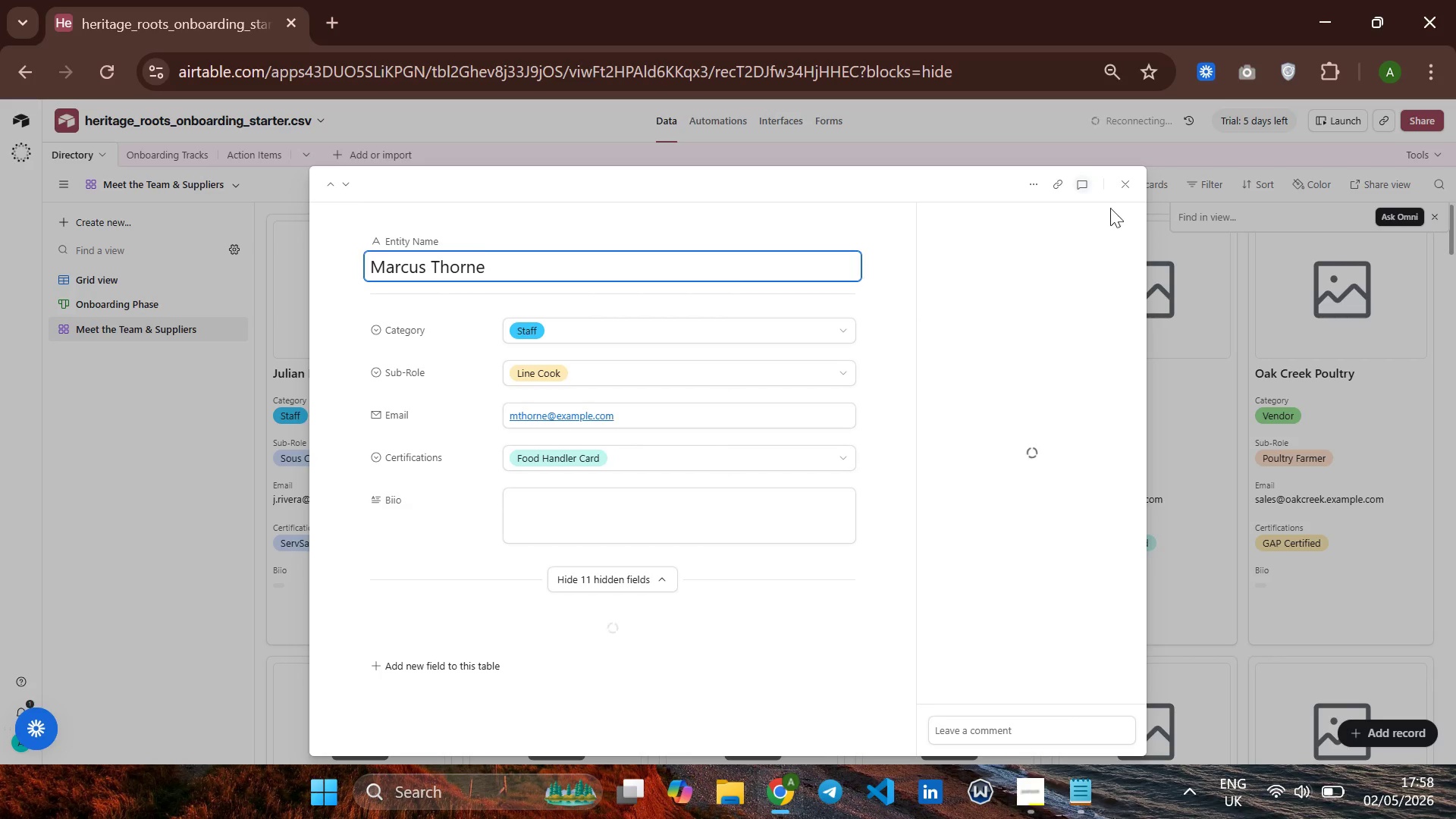 
left_click([1127, 183])
 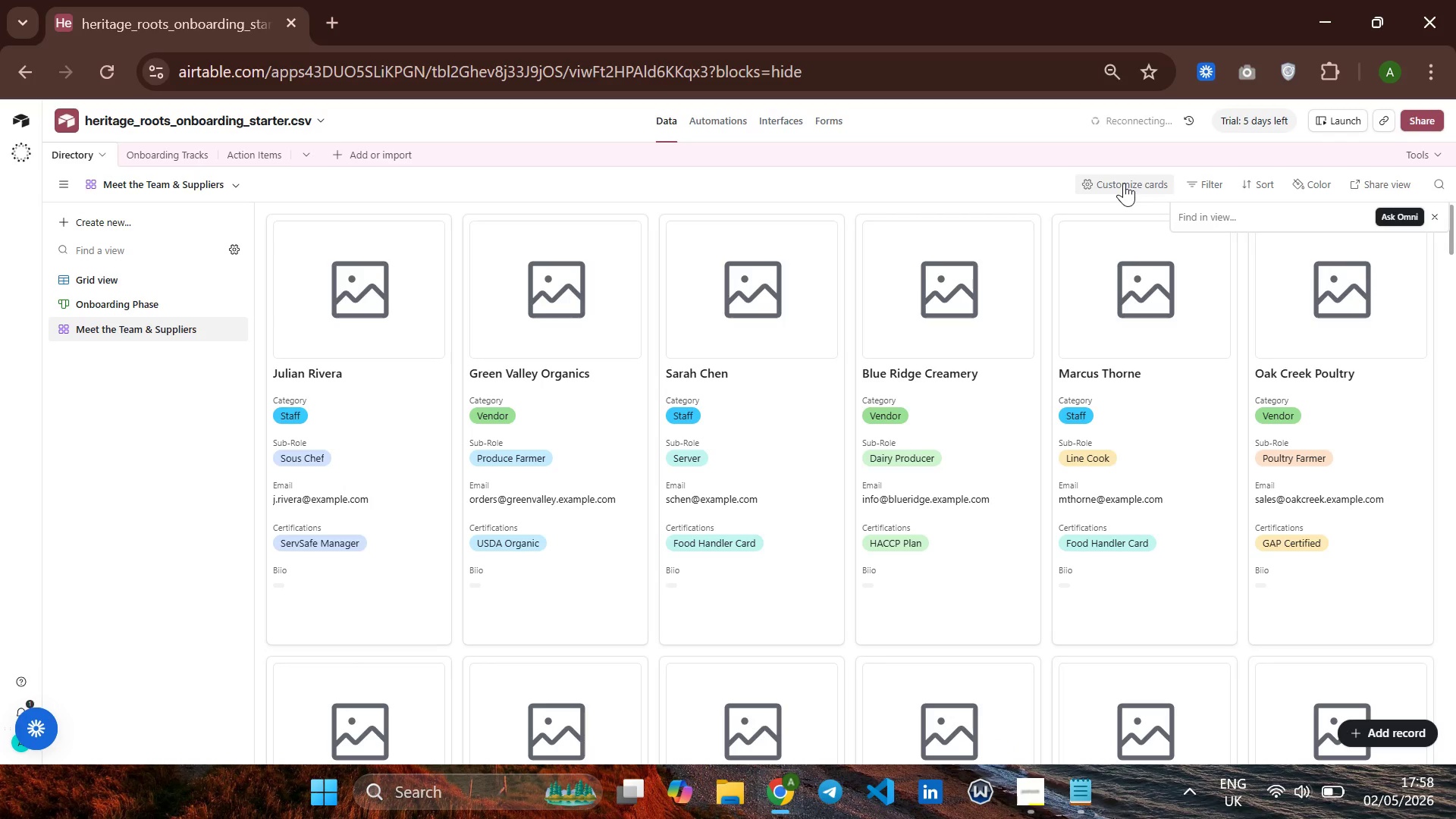 
wait(11.94)
 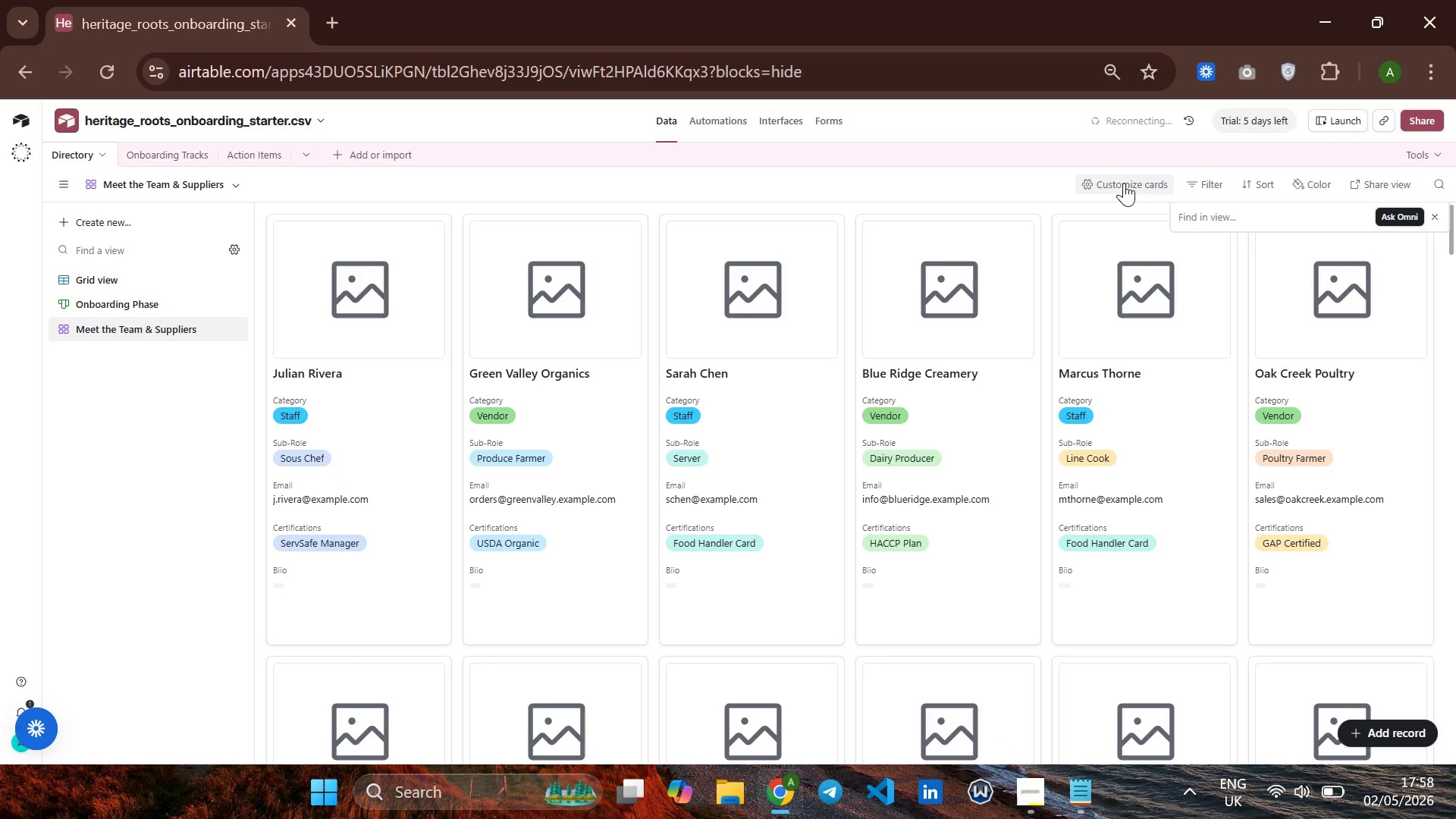 
left_click([138, 224])
 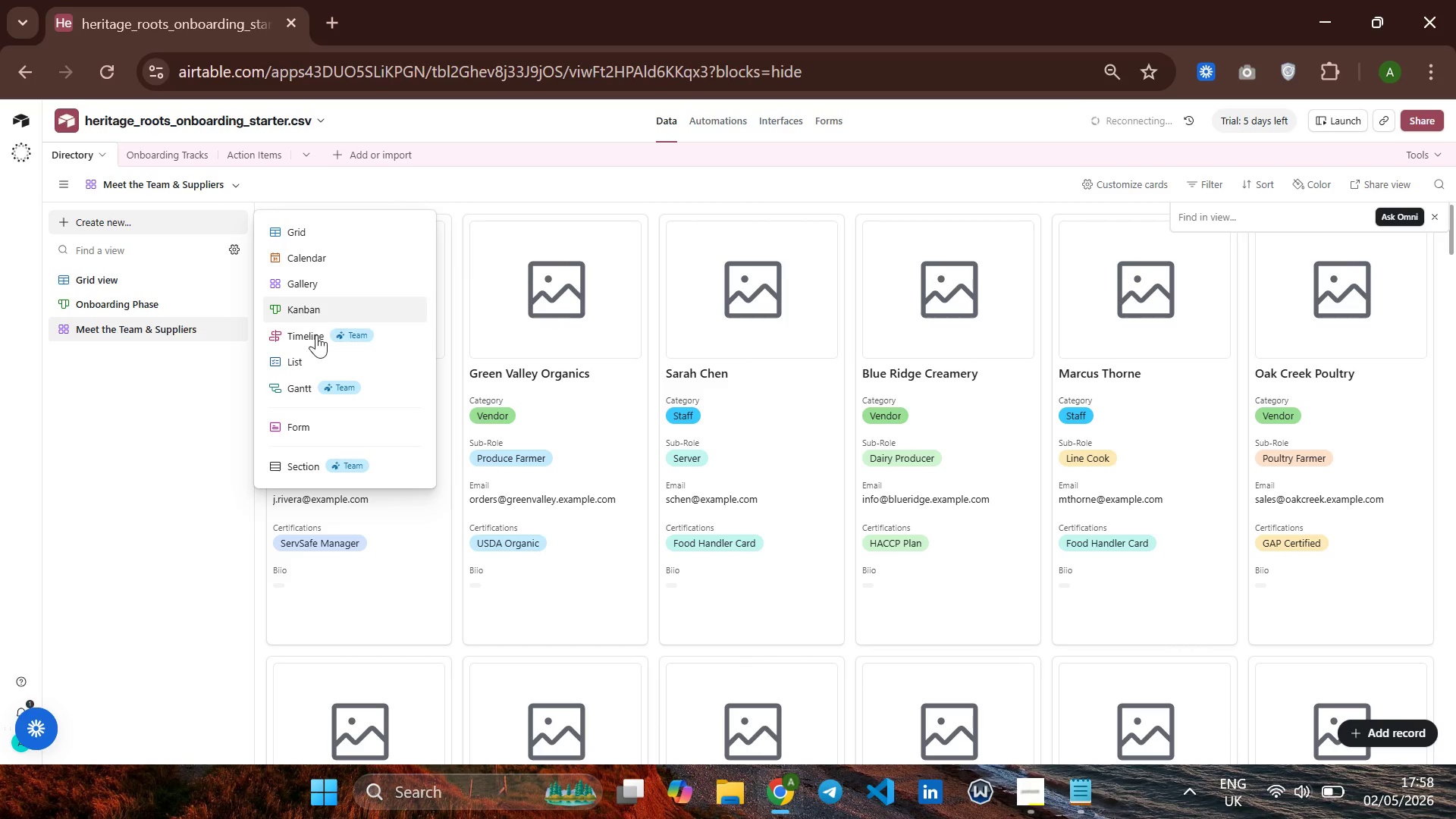 
left_click([320, 339])
 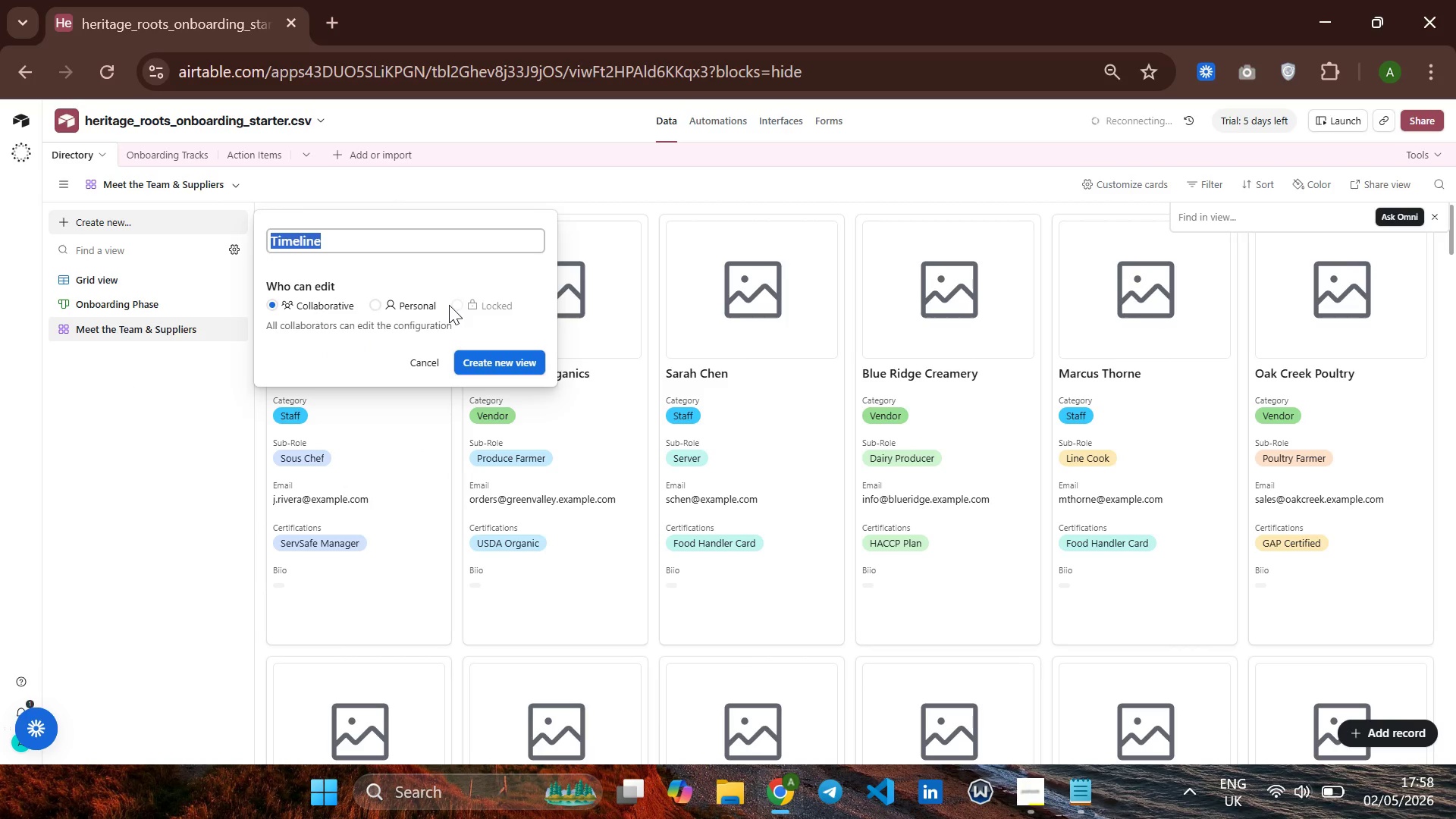 
wait(5.11)
 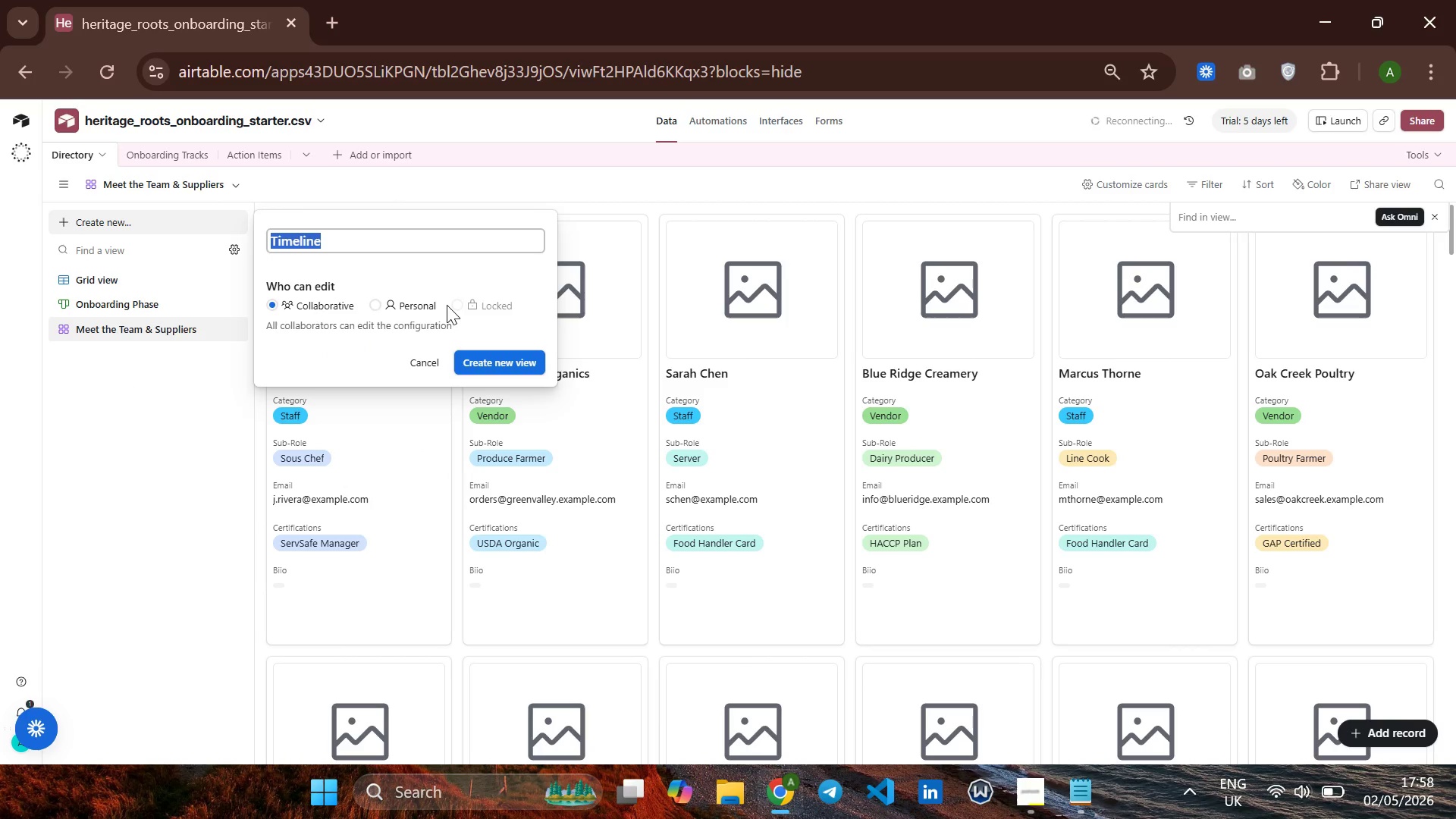 
type(Onv)
key(Backspace)
type(b)
 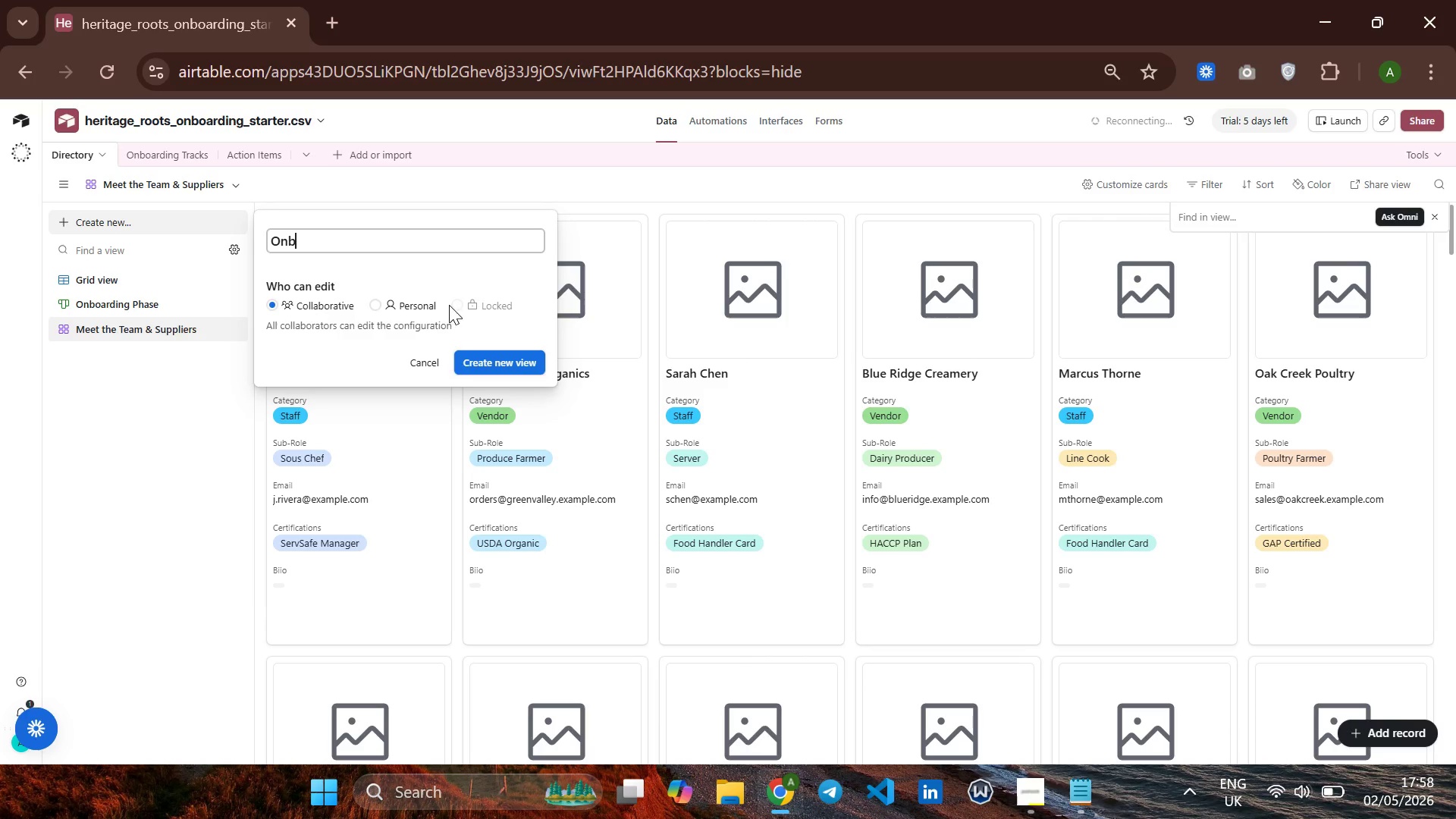 
type(oarding )
 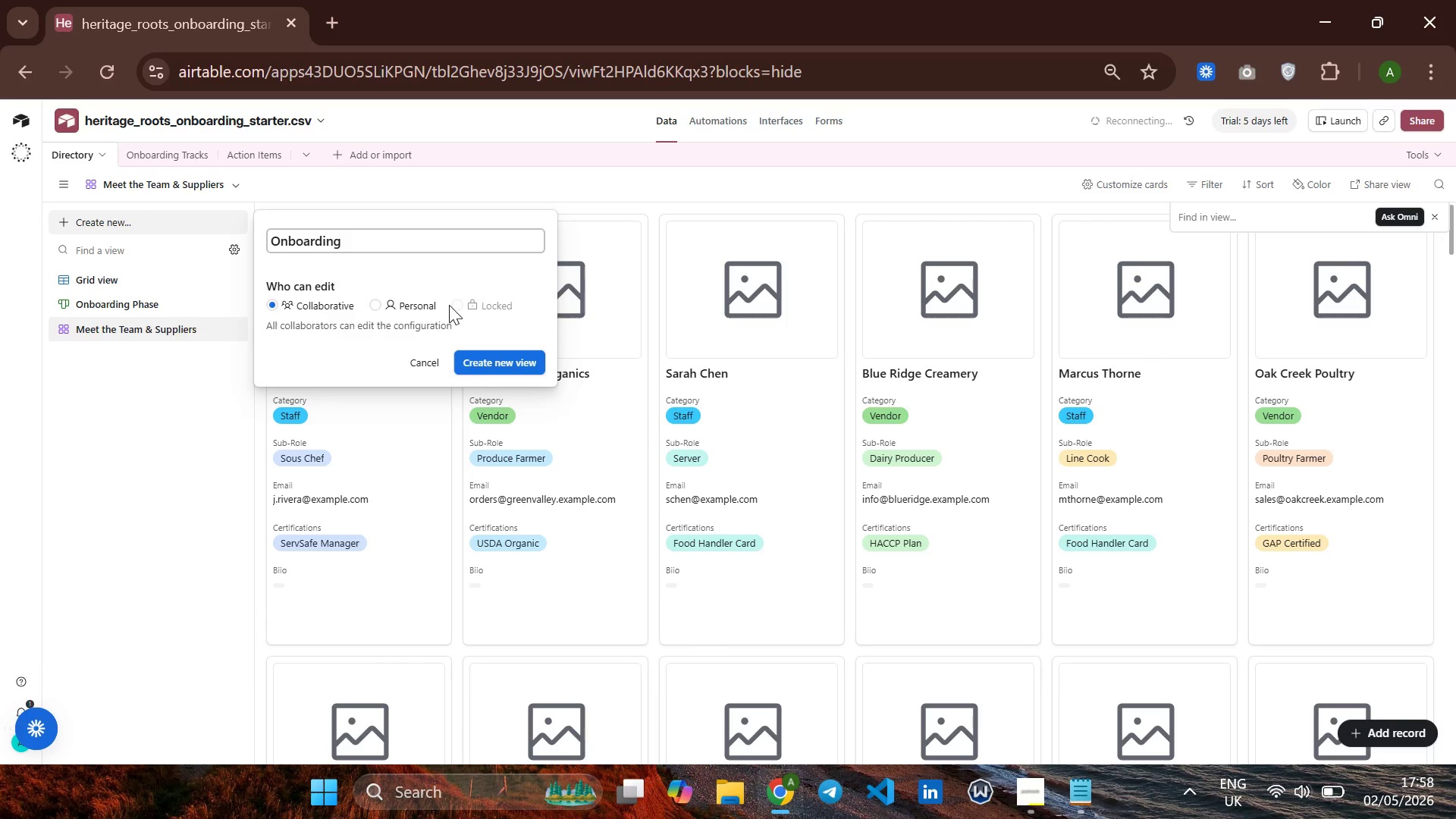 
wait(5.11)
 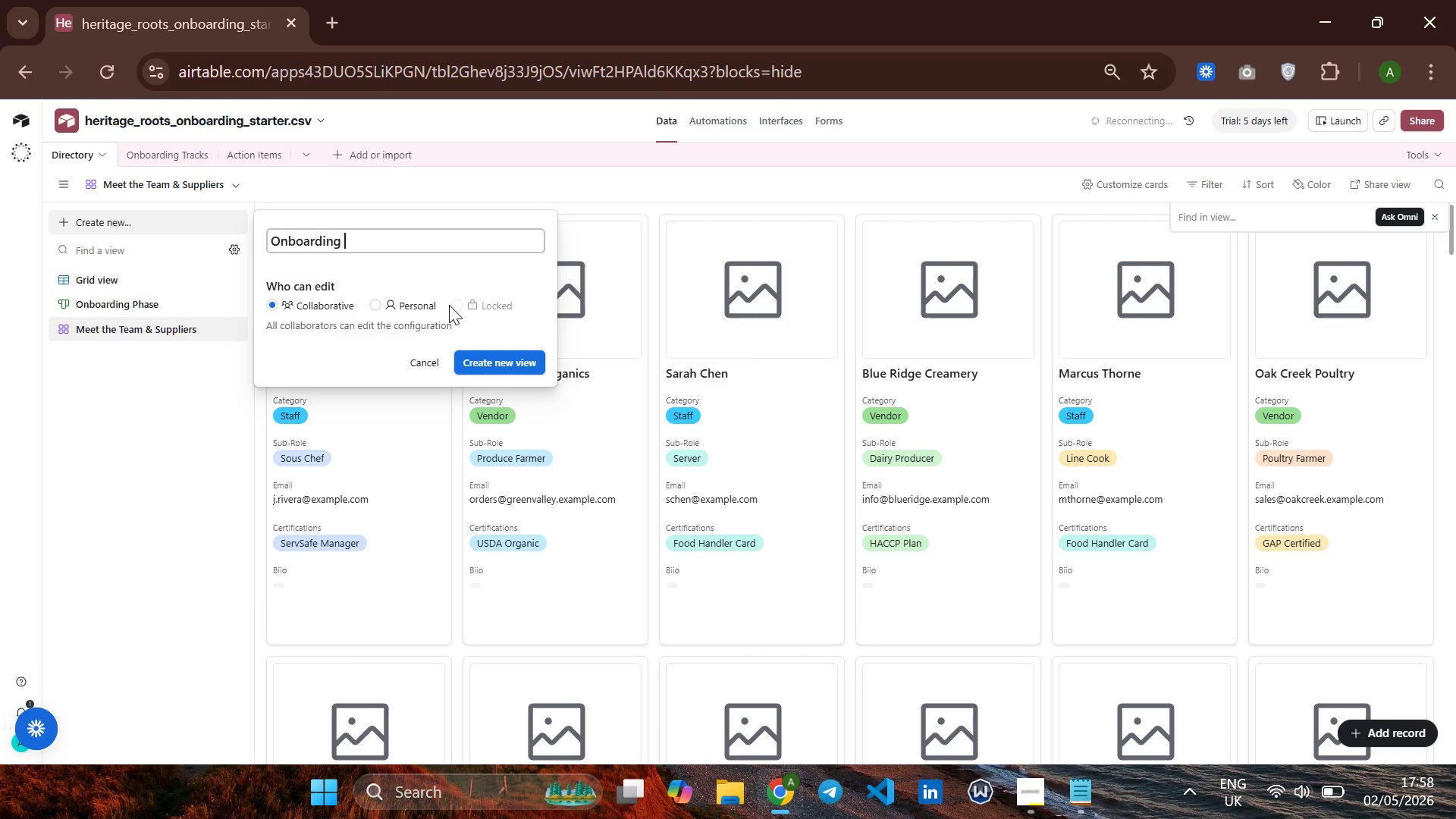 
type(Time )
key(Backspace)
type(line)
 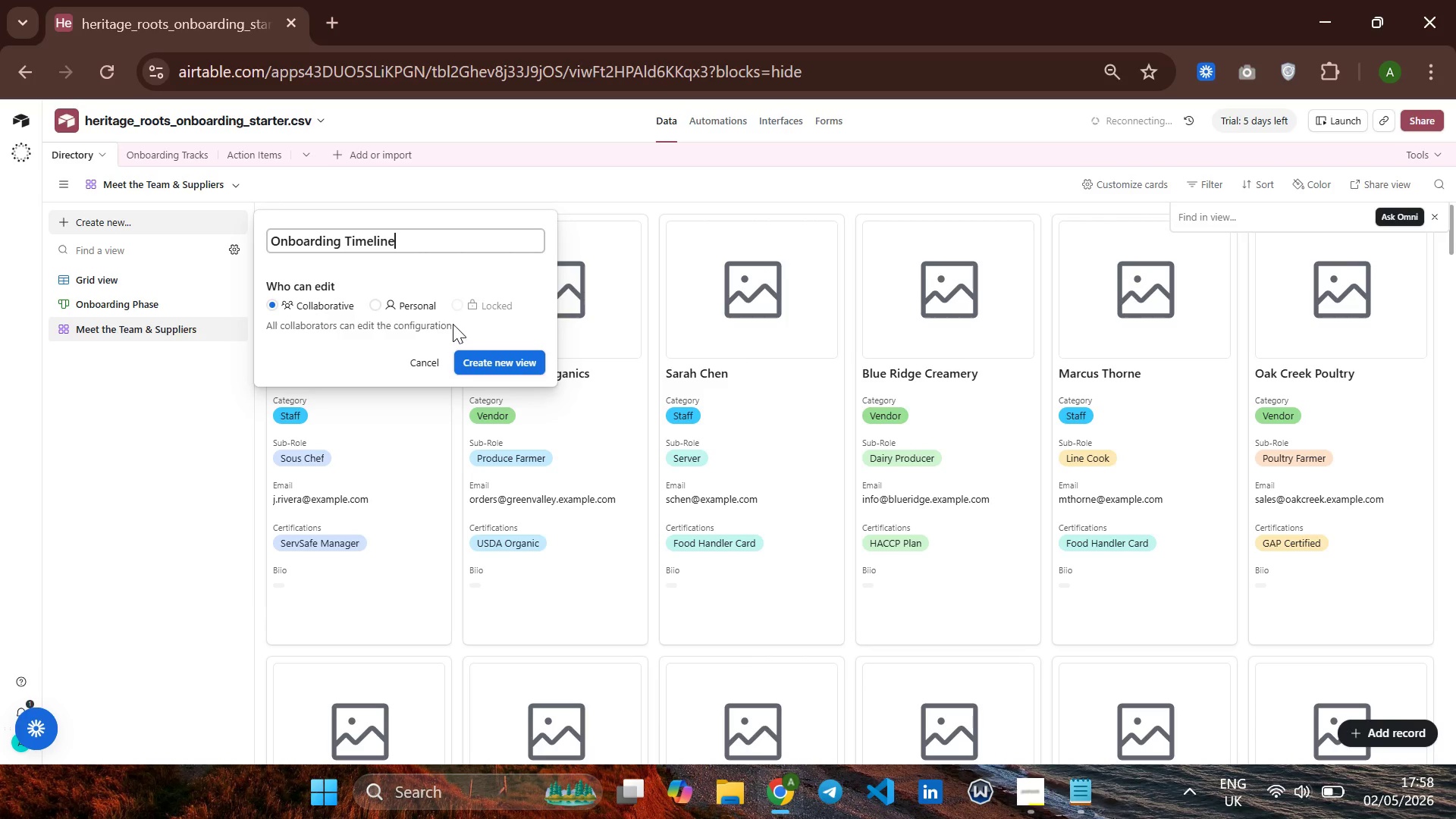 
left_click([492, 354])
 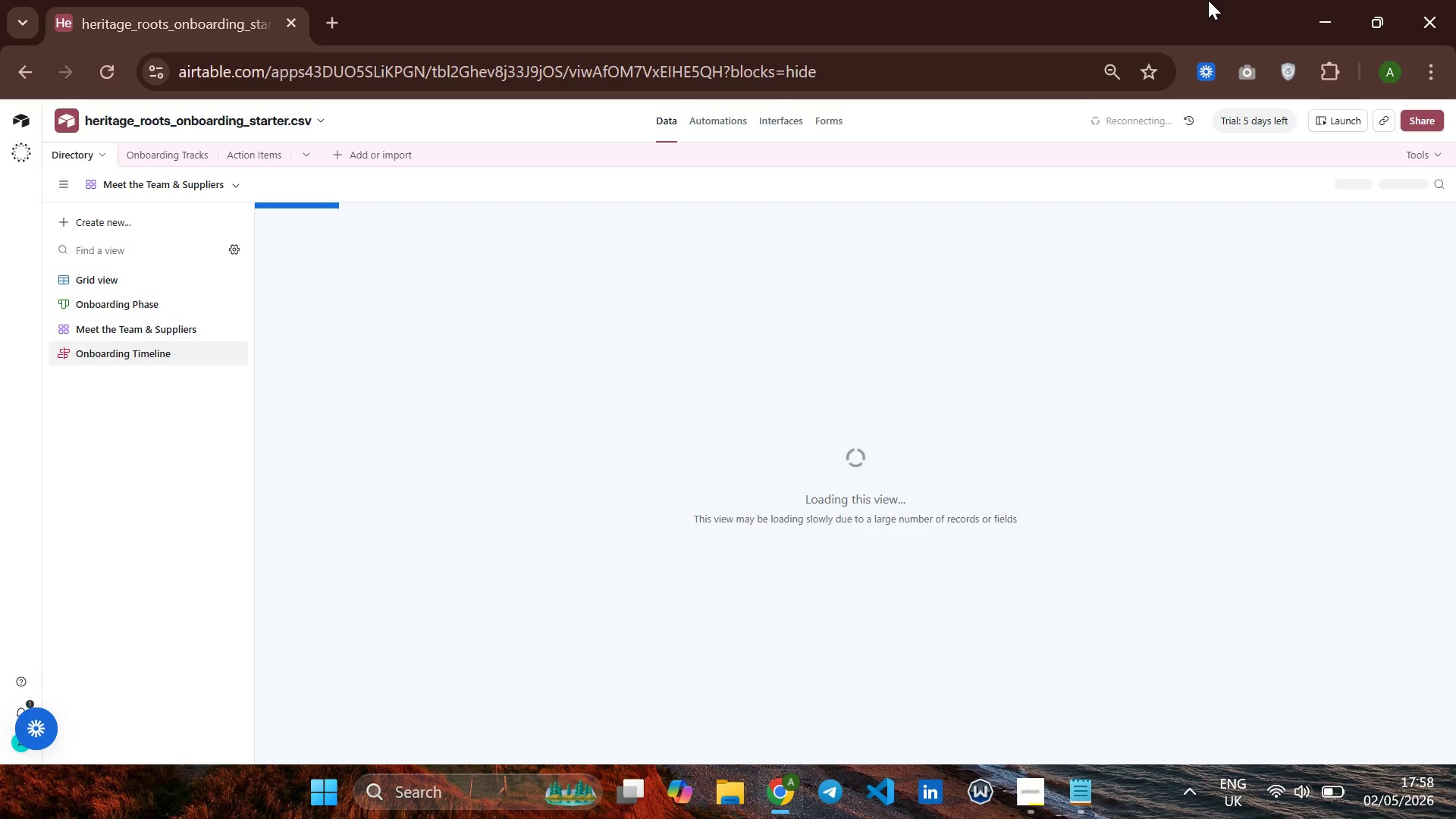 
wait(21.14)
 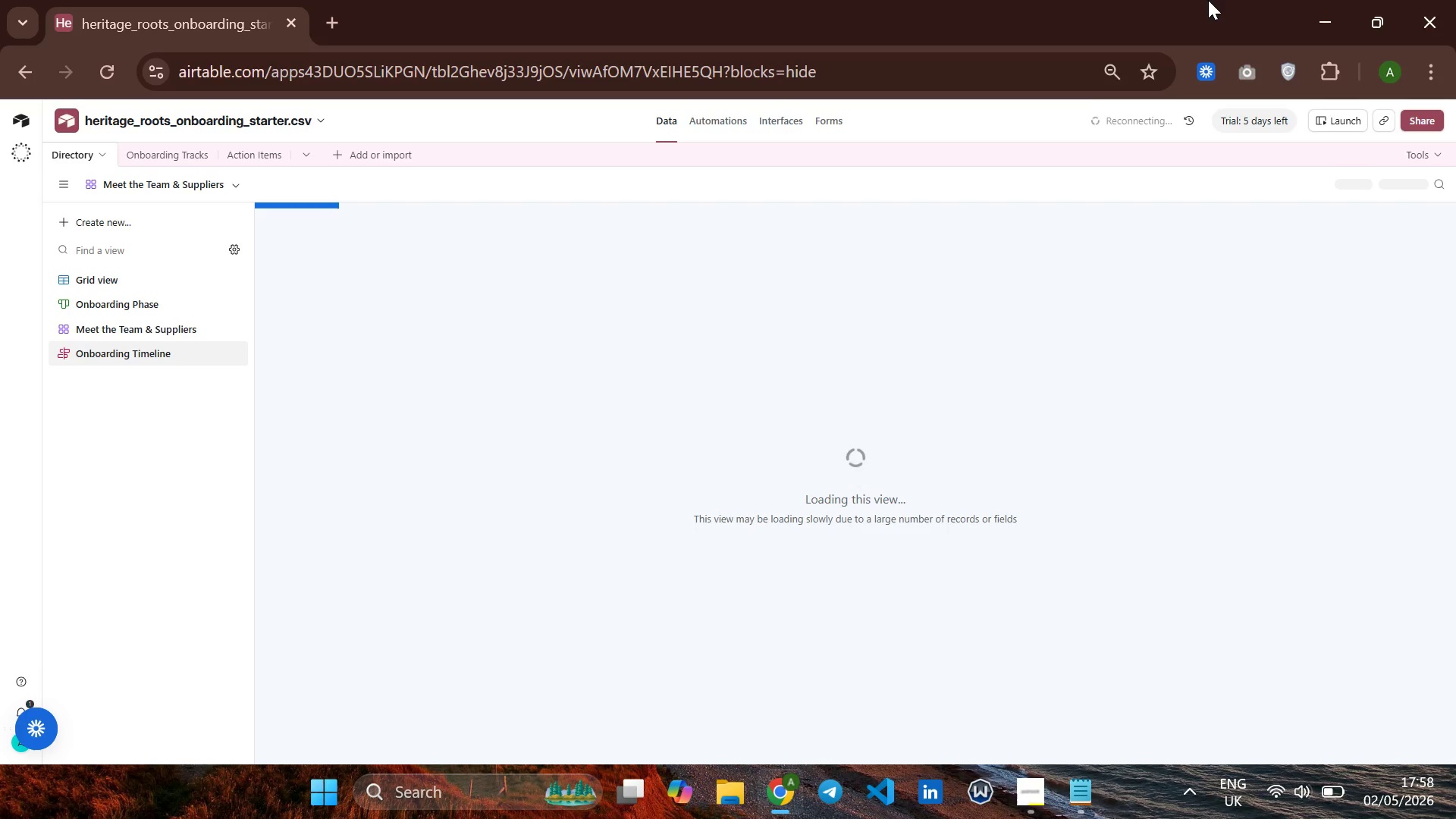 
left_click([1034, 804])
 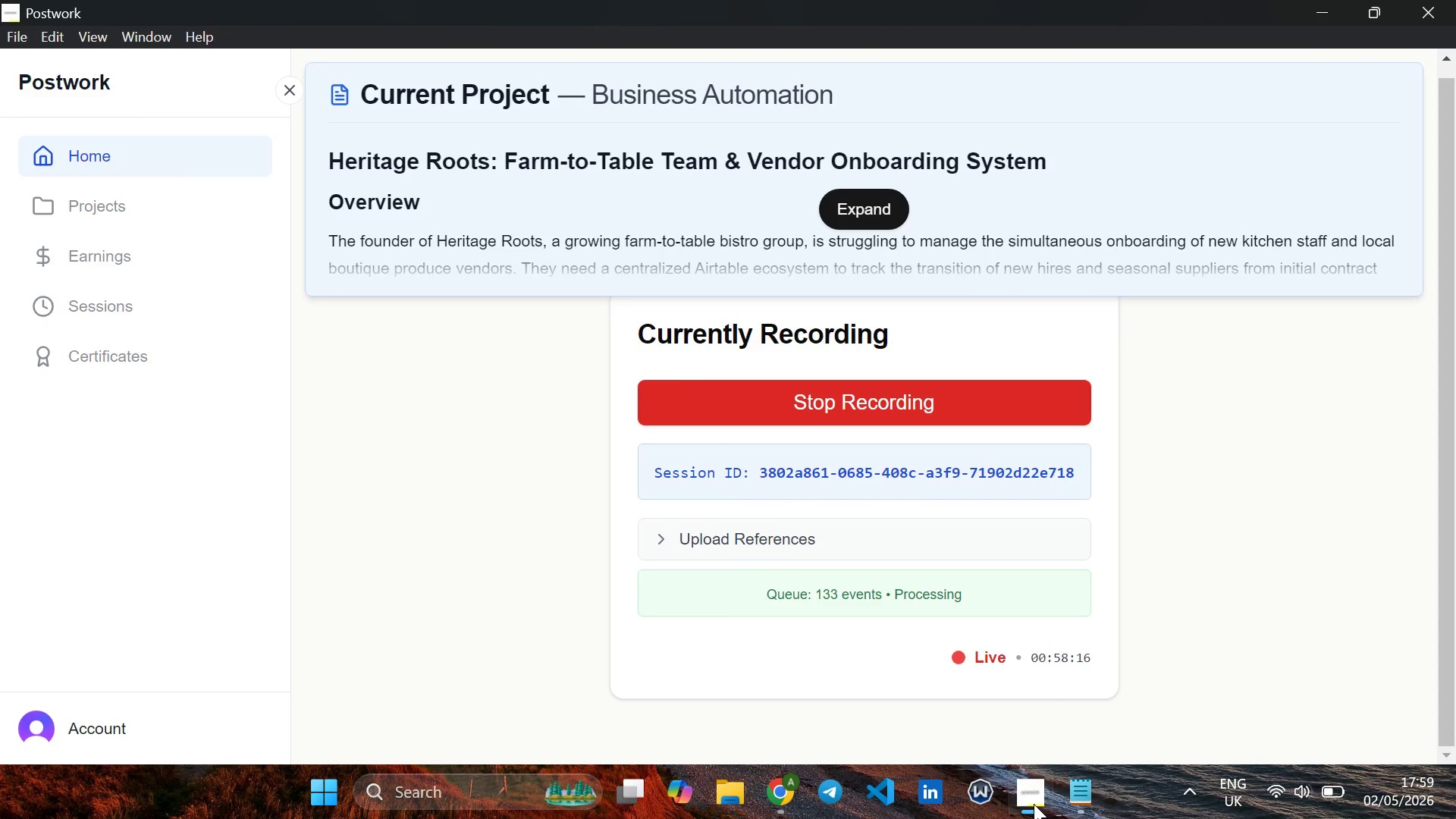 
left_click([1034, 804])
 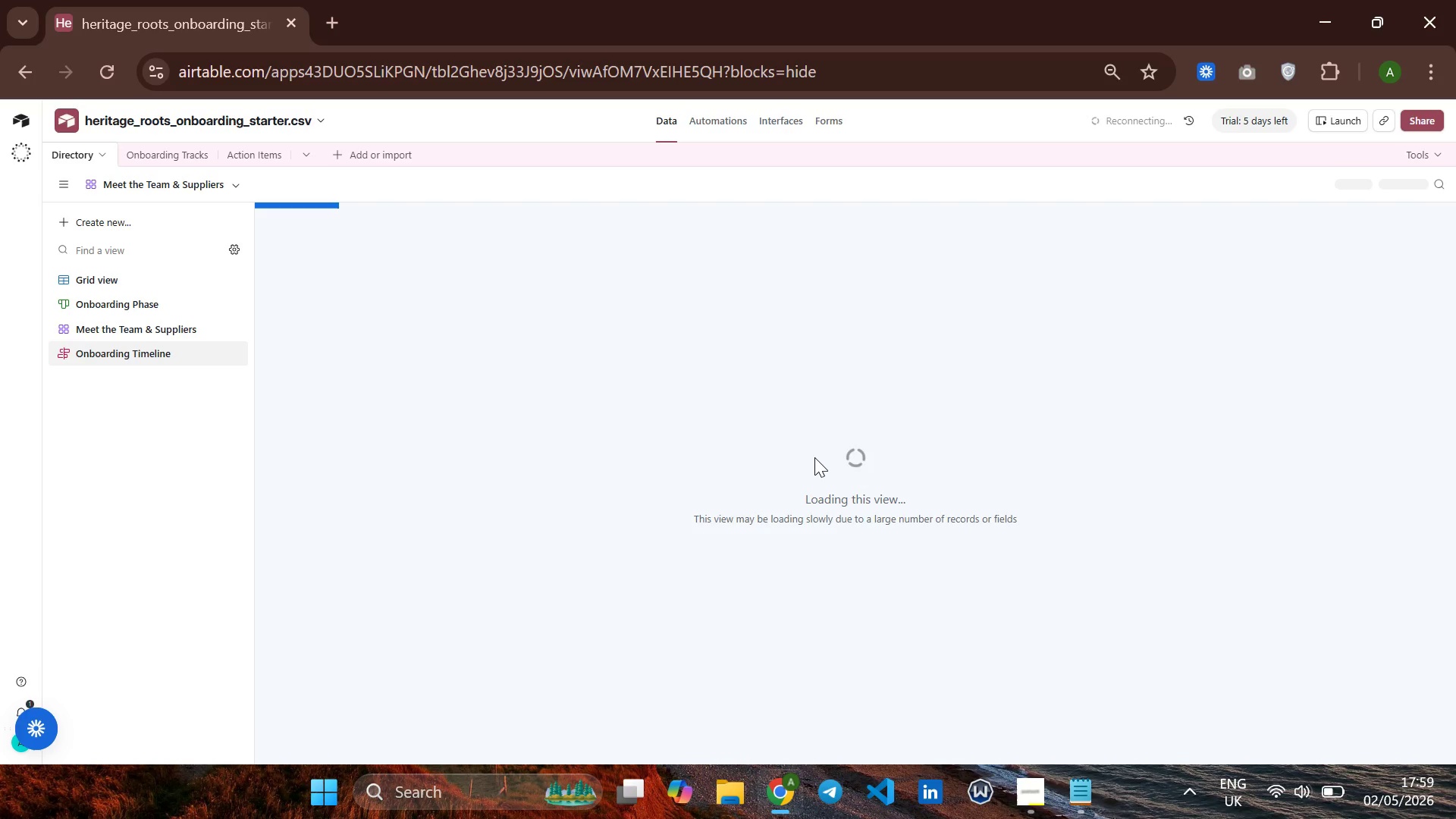 
wait(8.92)
 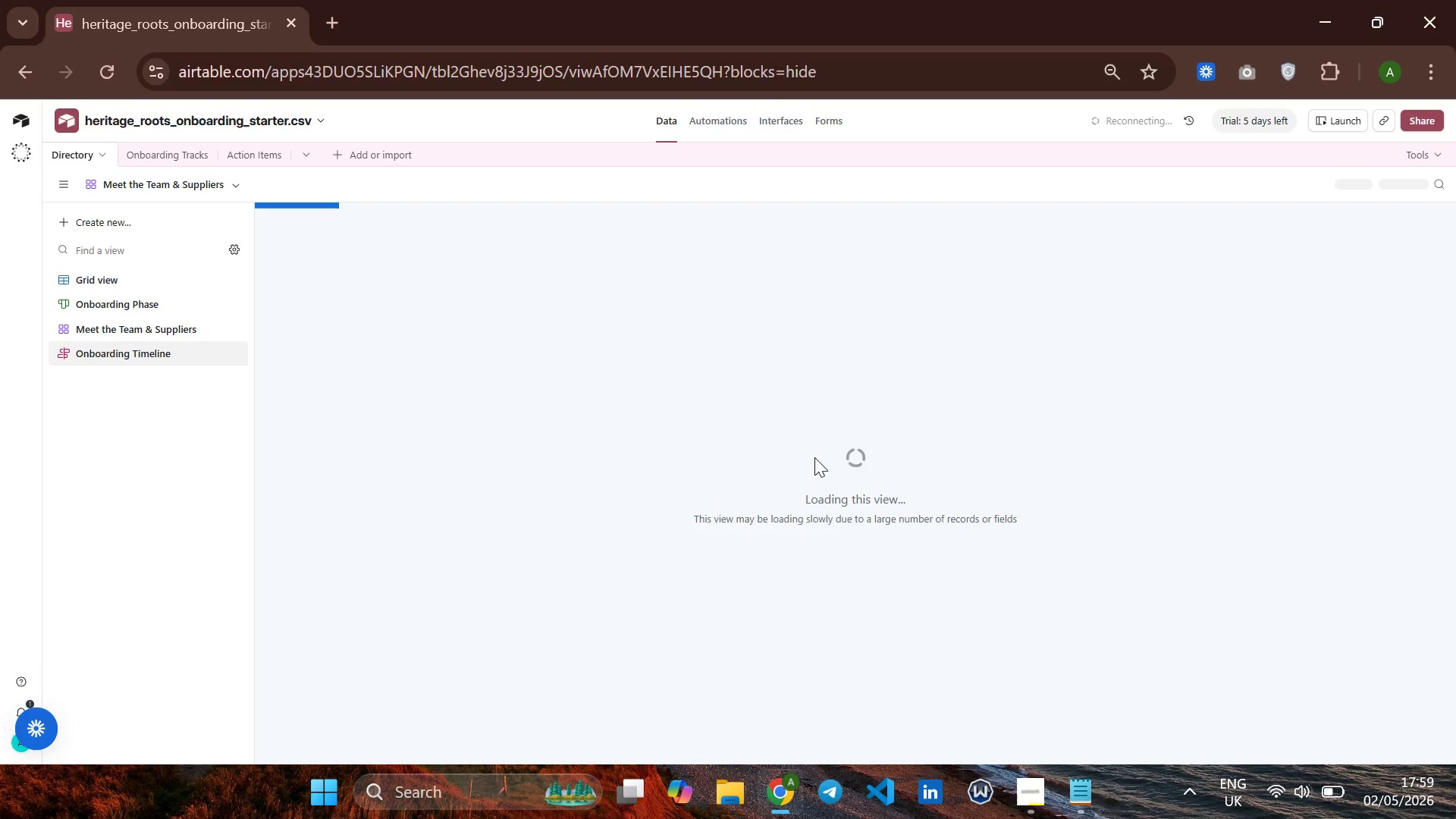 
scroll: coordinate [438, 359], scroll_direction: up, amount: 5.0
 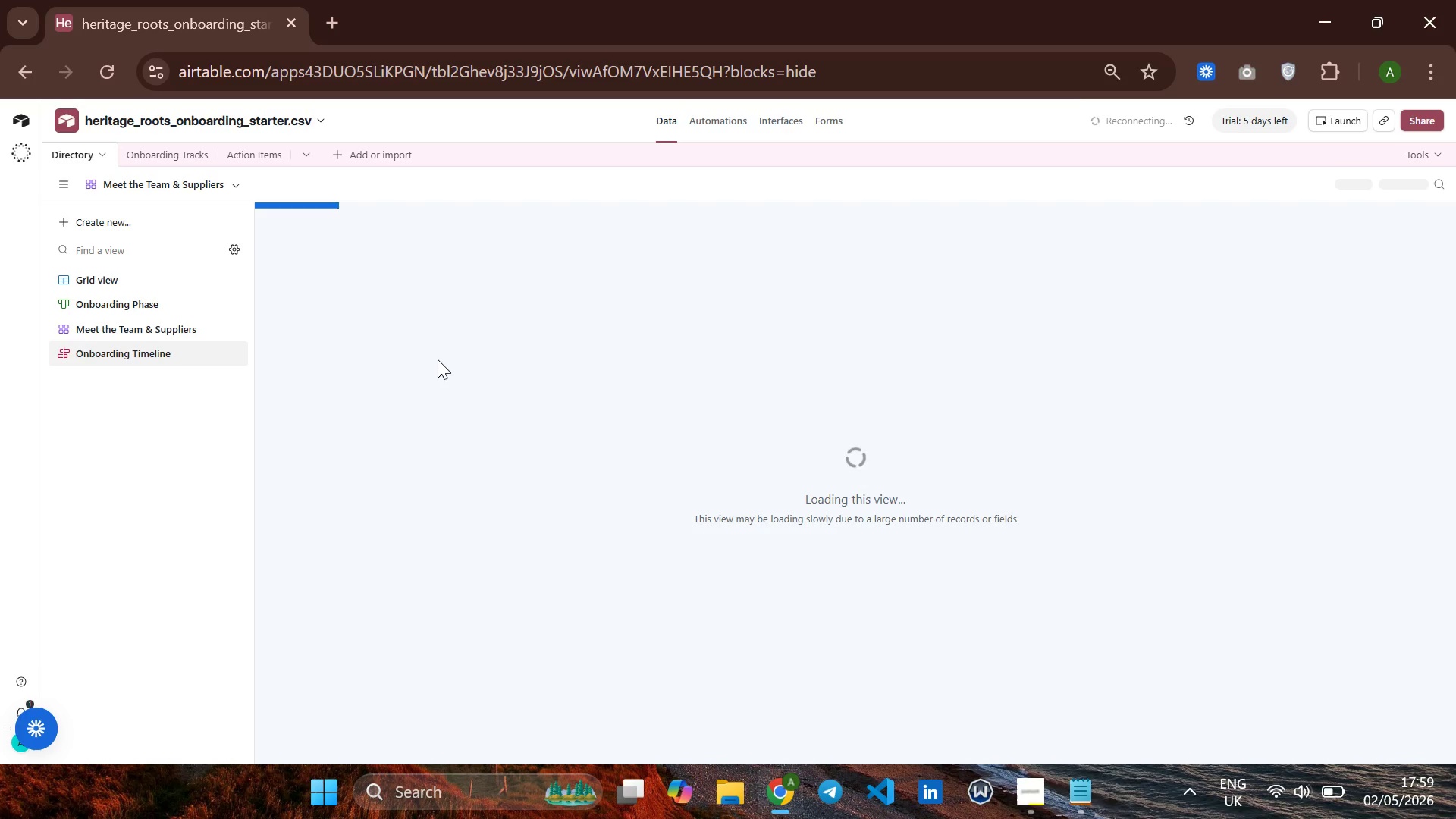 
scroll: coordinate [438, 359], scroll_direction: down, amount: 2.0
 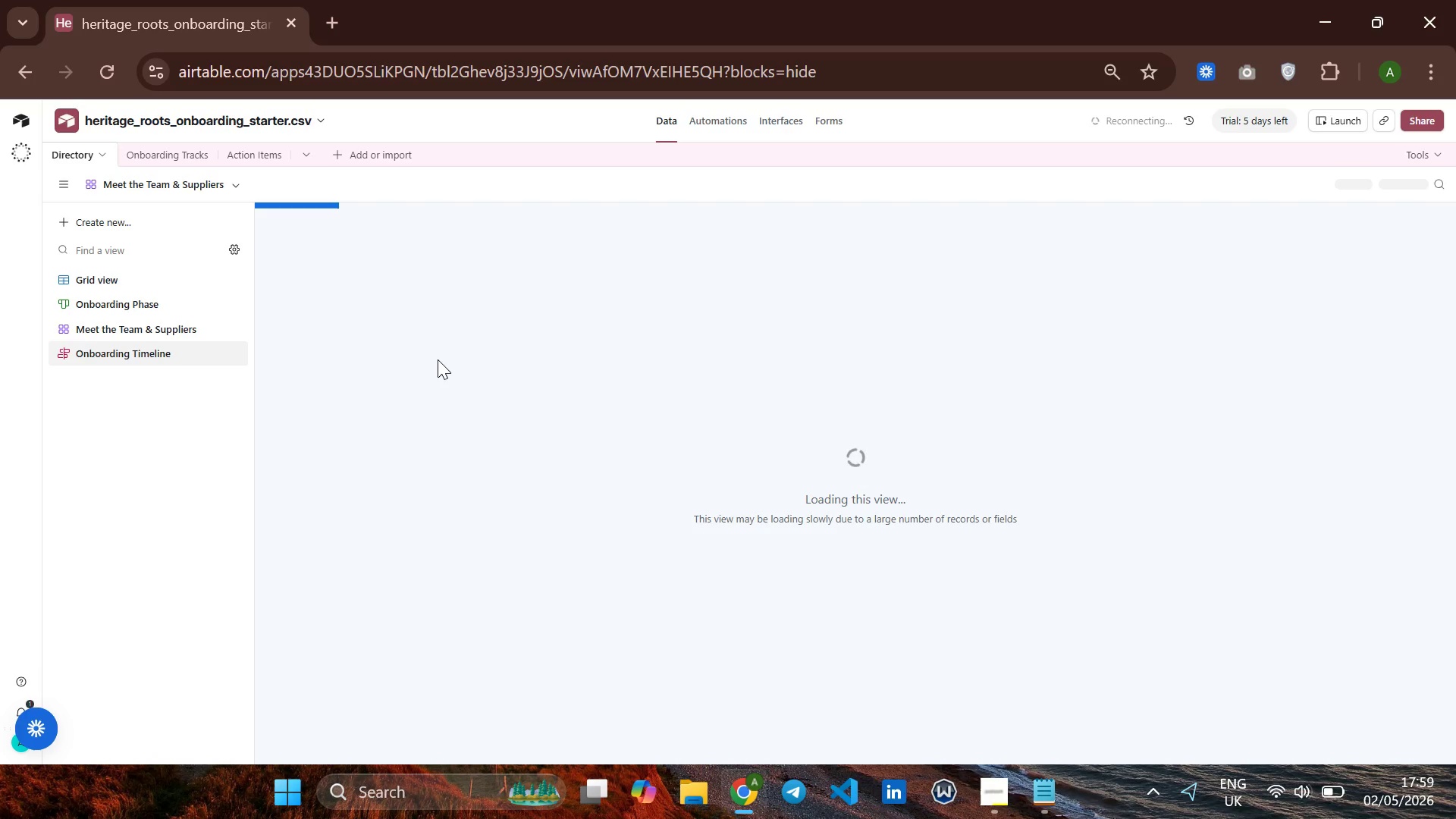 
scroll: coordinate [438, 359], scroll_direction: none, amount: 0.0
 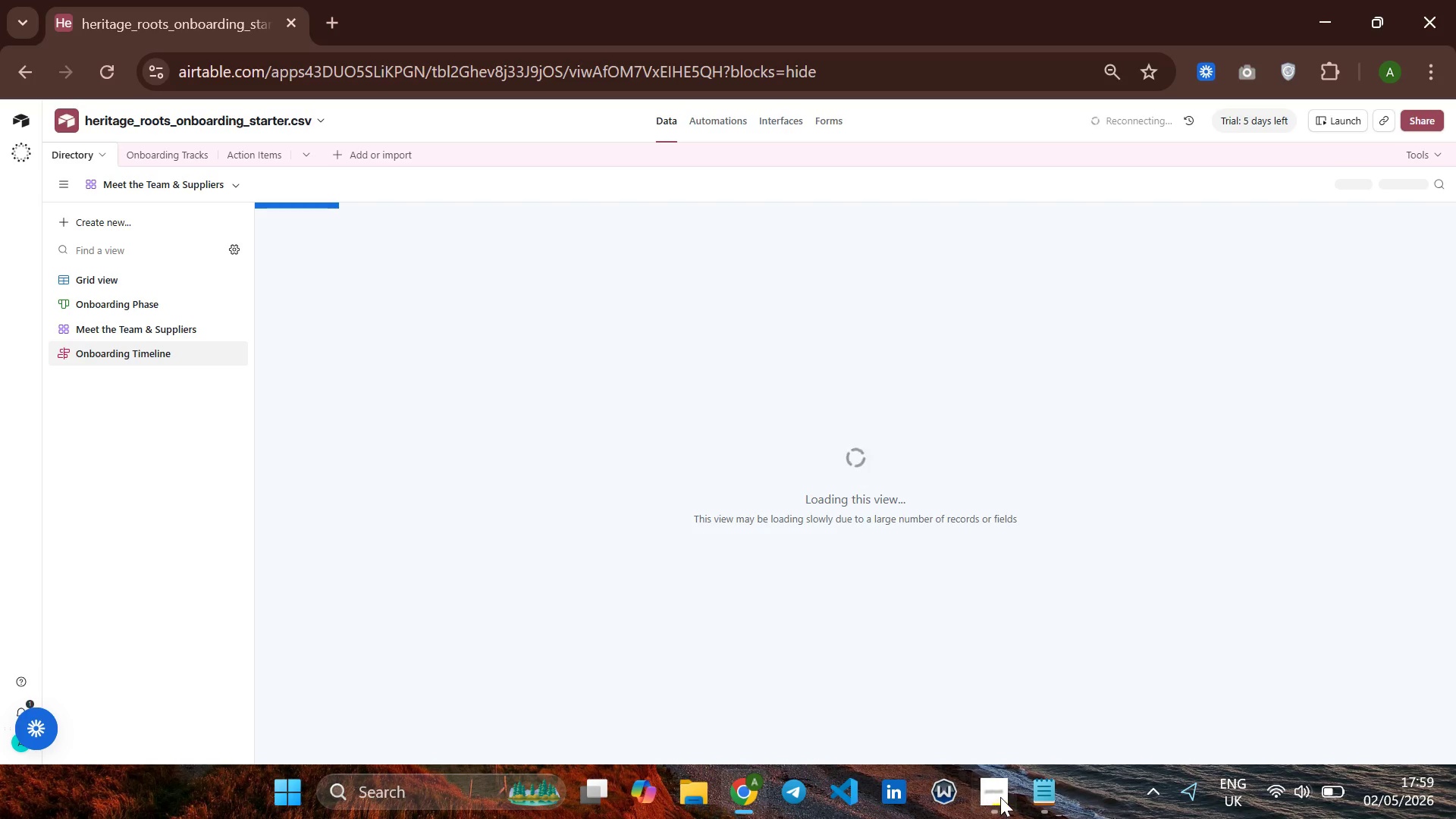 
left_click([1000, 797])